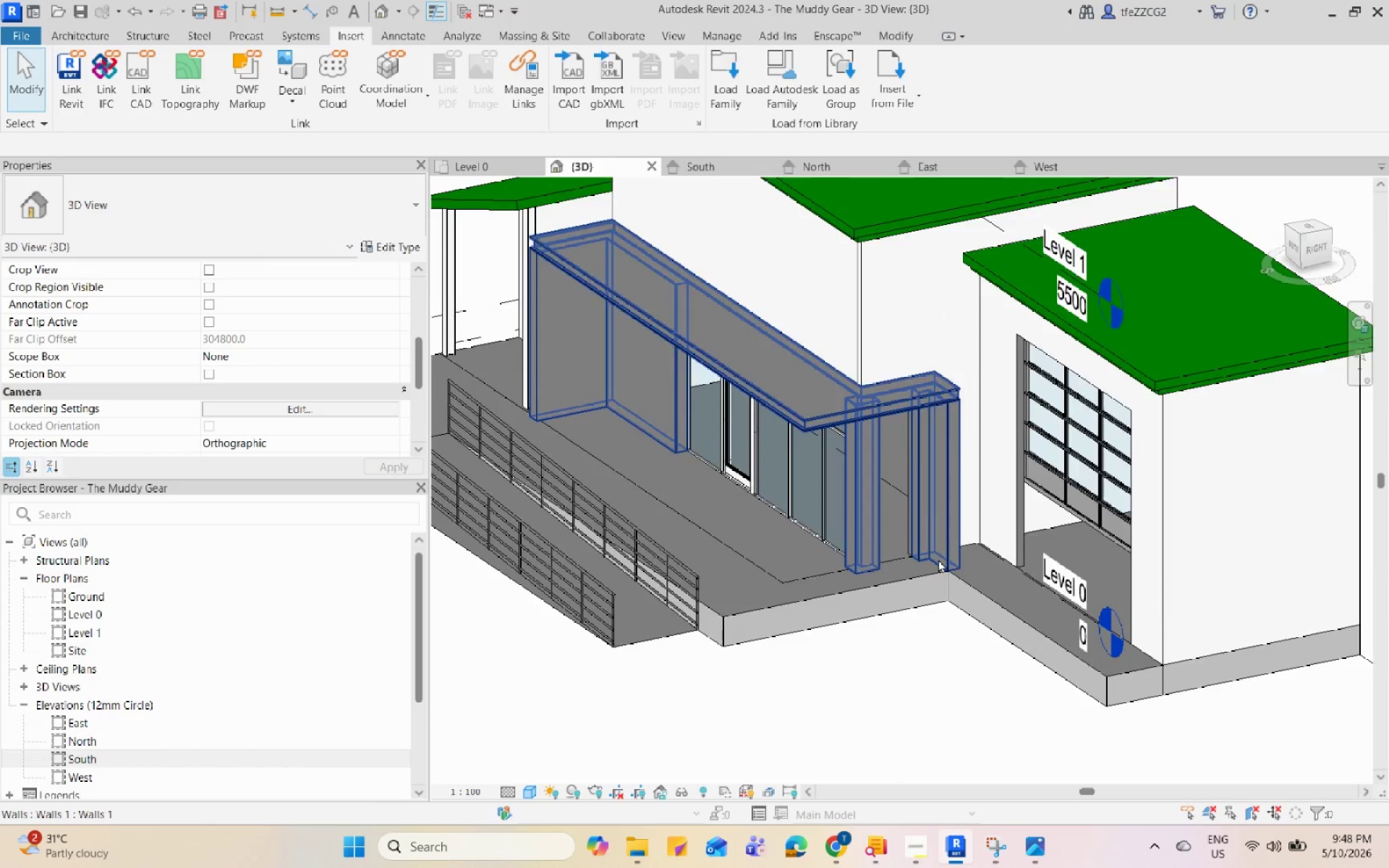 
hold_key(key=ShiftLeft, duration=0.64)
 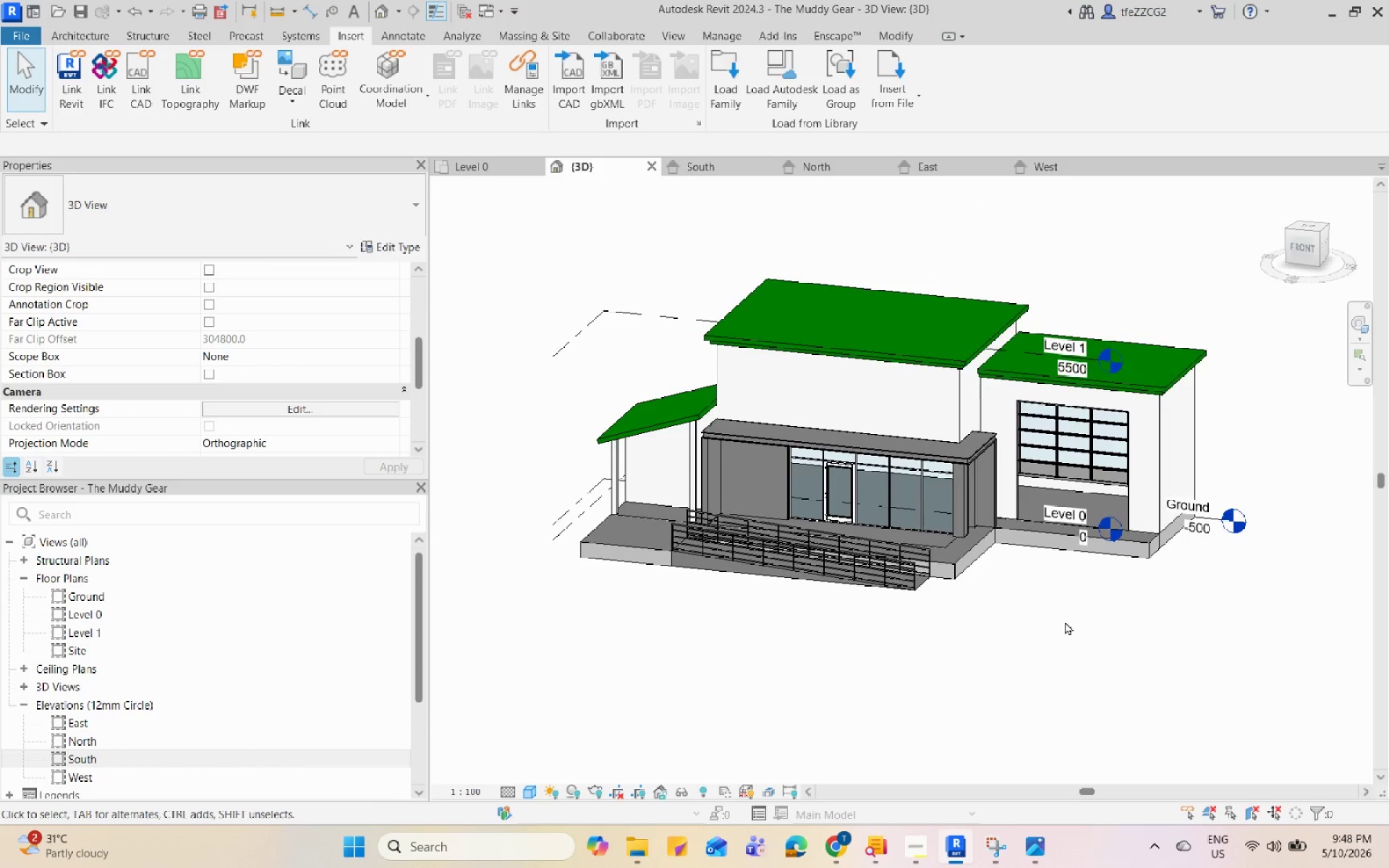 
scroll: coordinate [938, 559], scroll_direction: down, amount: 5.0
 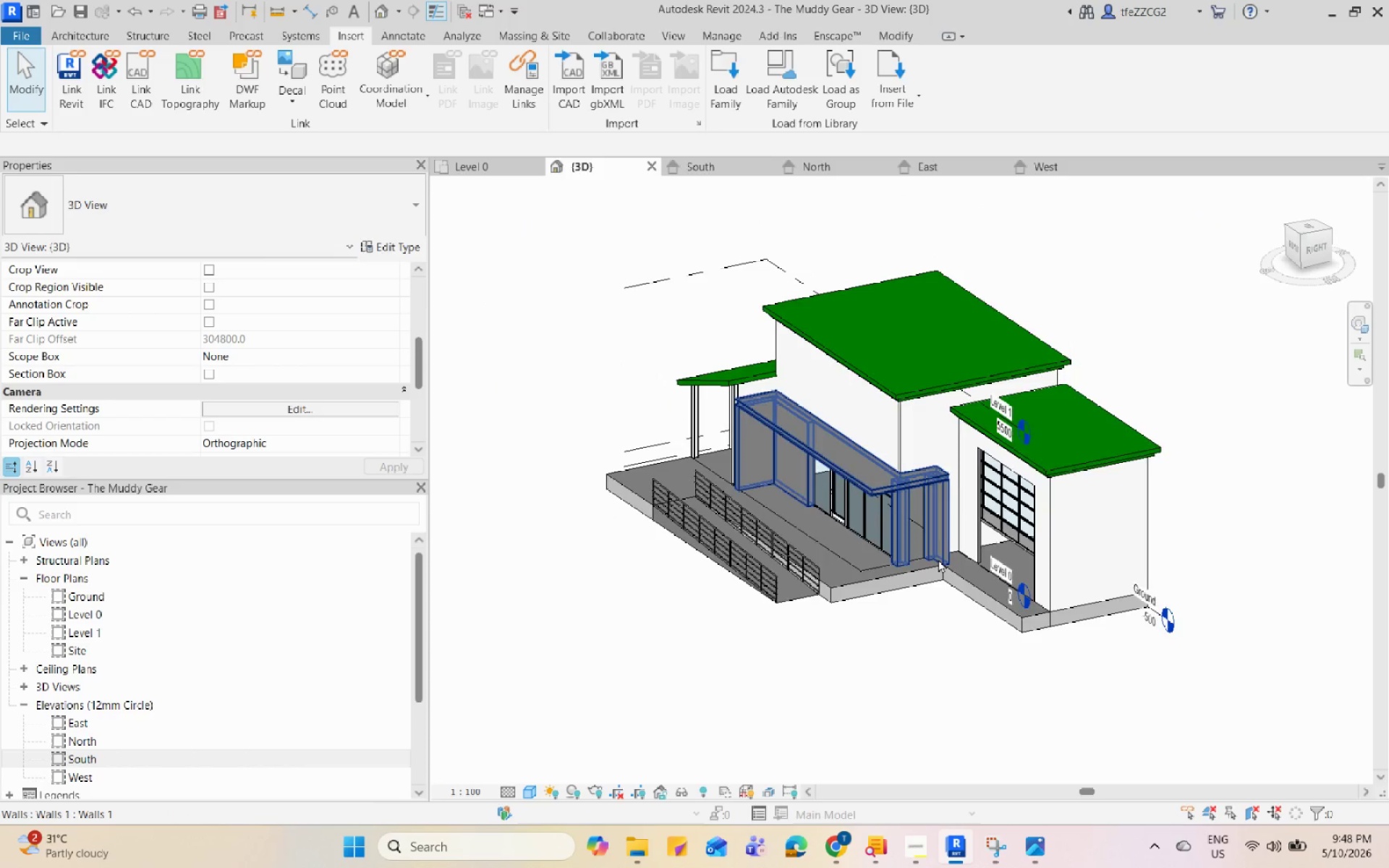 
hold_key(key=ShiftLeft, duration=1.39)
 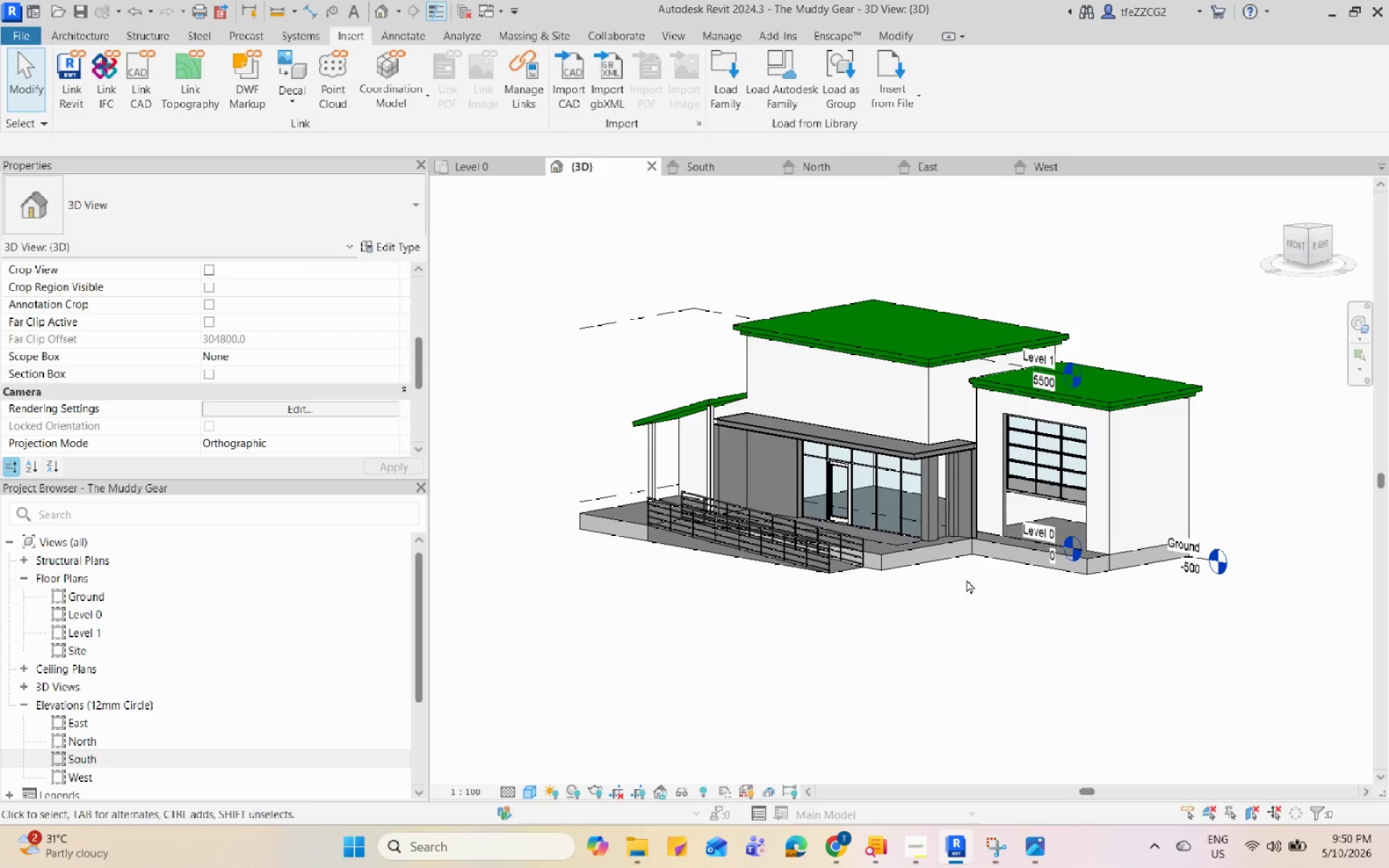 
scroll: coordinate [1065, 621], scroll_direction: none, amount: 0.0
 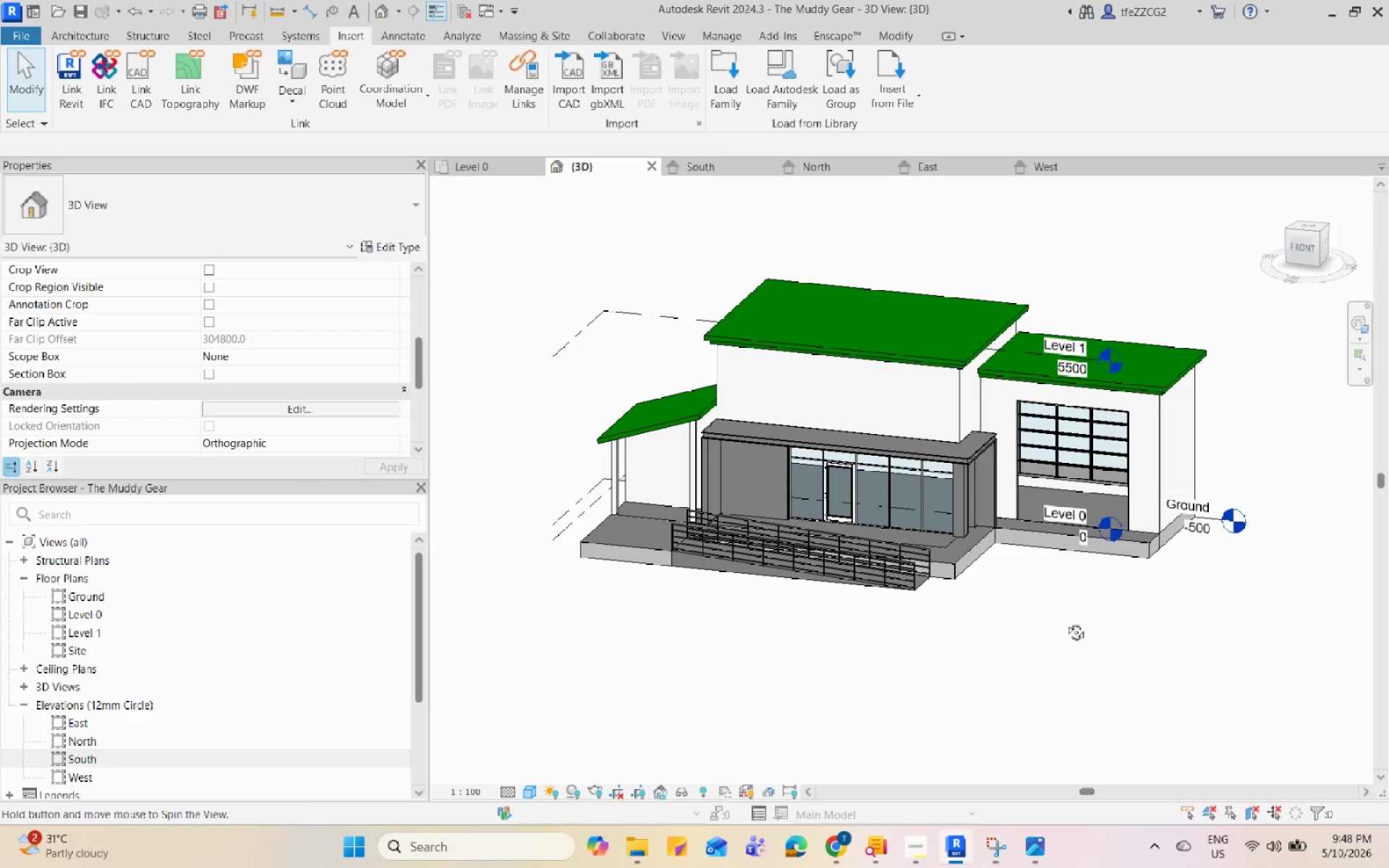 
wait(103.02)
 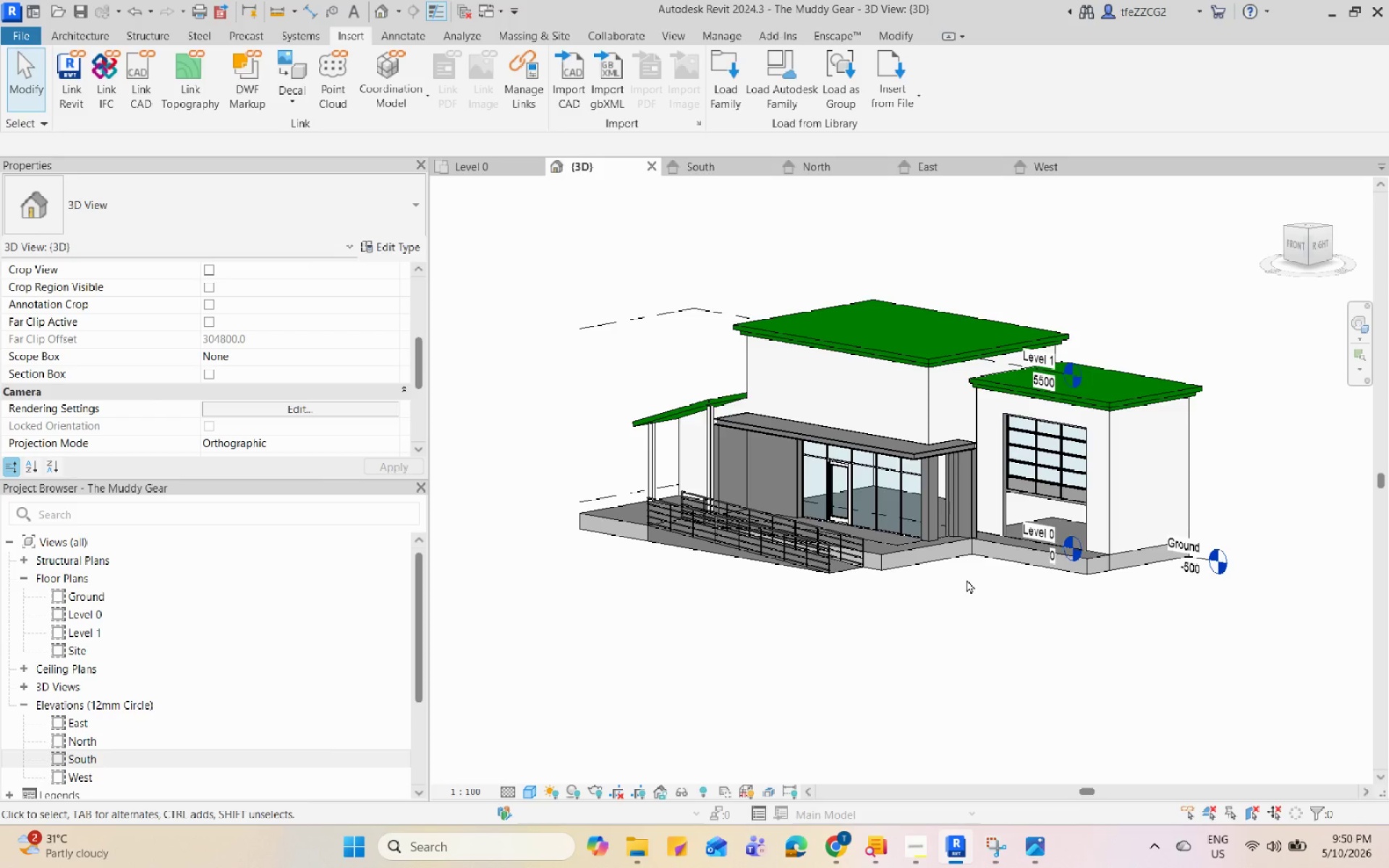 
scroll: coordinate [1058, 587], scroll_direction: up, amount: 1.0
 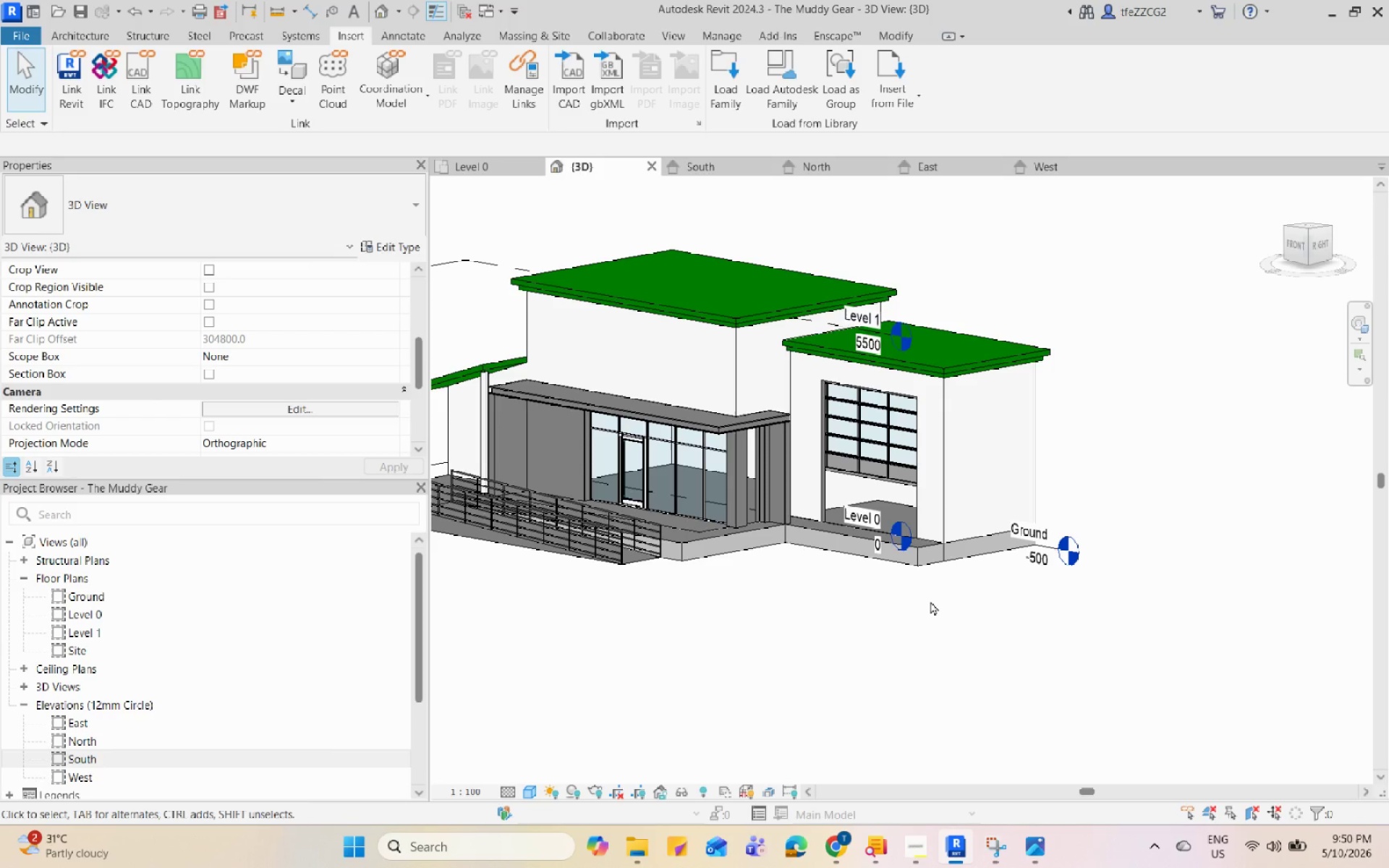 
scroll: coordinate [930, 601], scroll_direction: down, amount: 1.0
 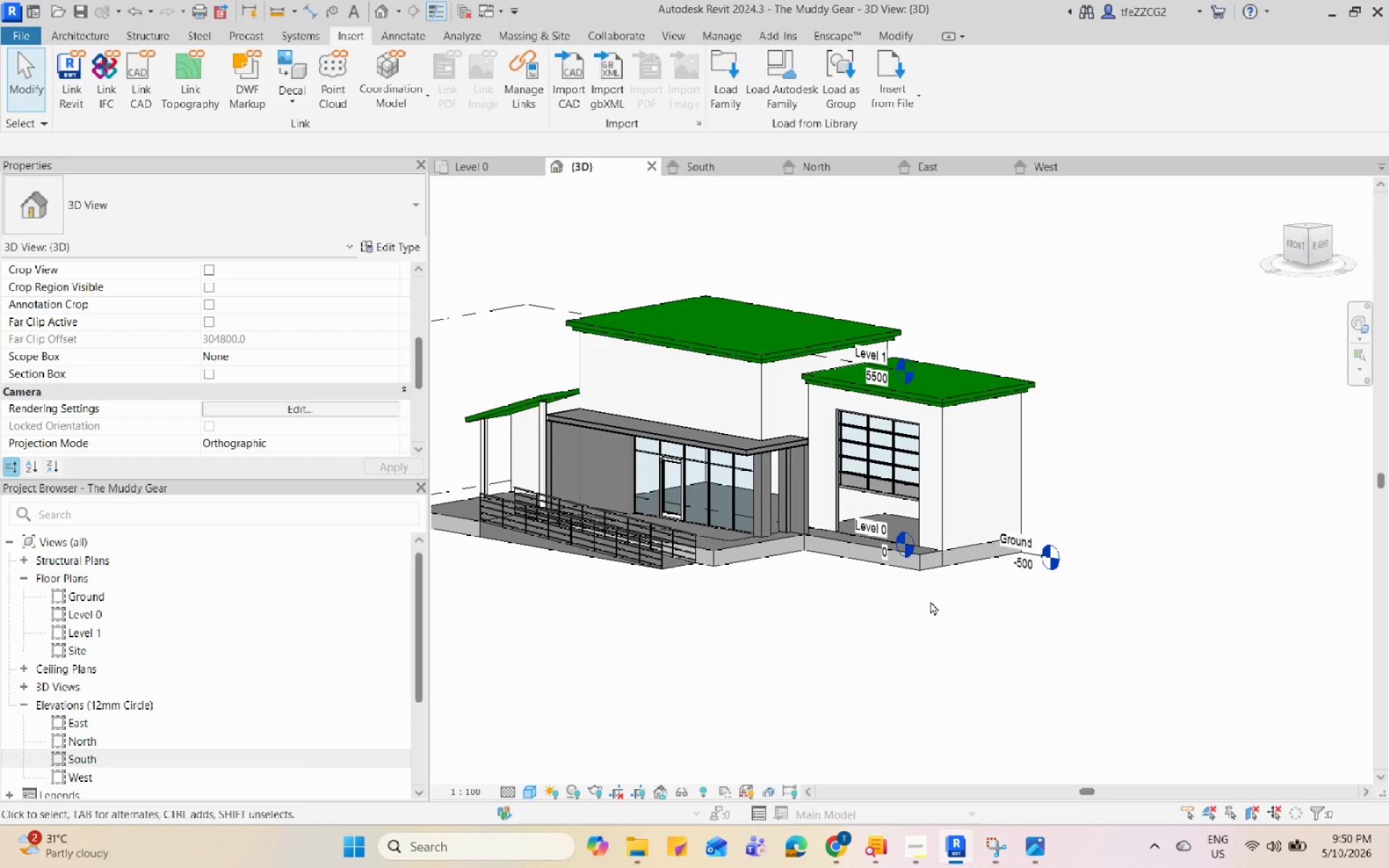 
hold_key(key=ShiftLeft, duration=1.14)
 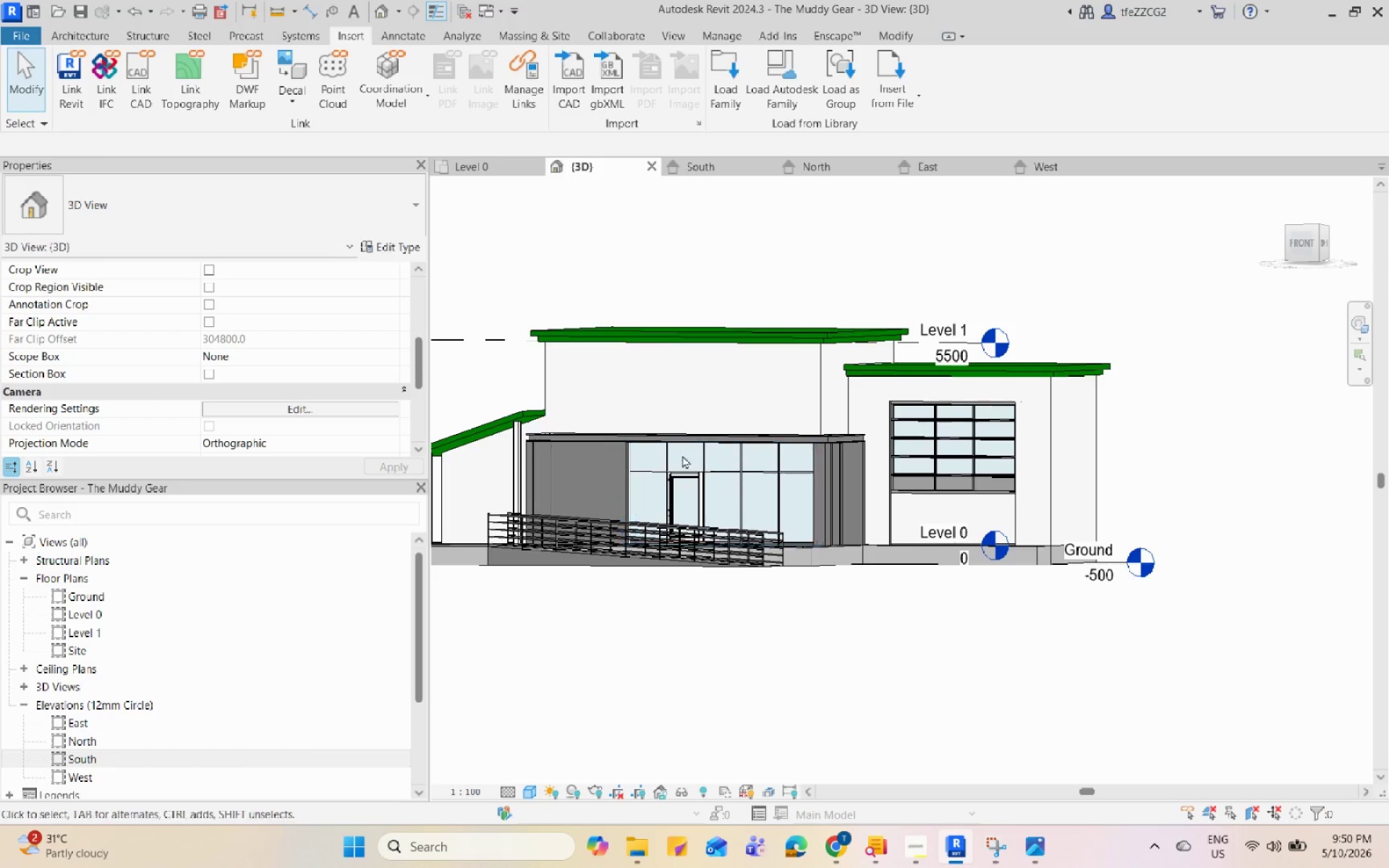 
scroll: coordinate [592, 471], scroll_direction: up, amount: 1.0
 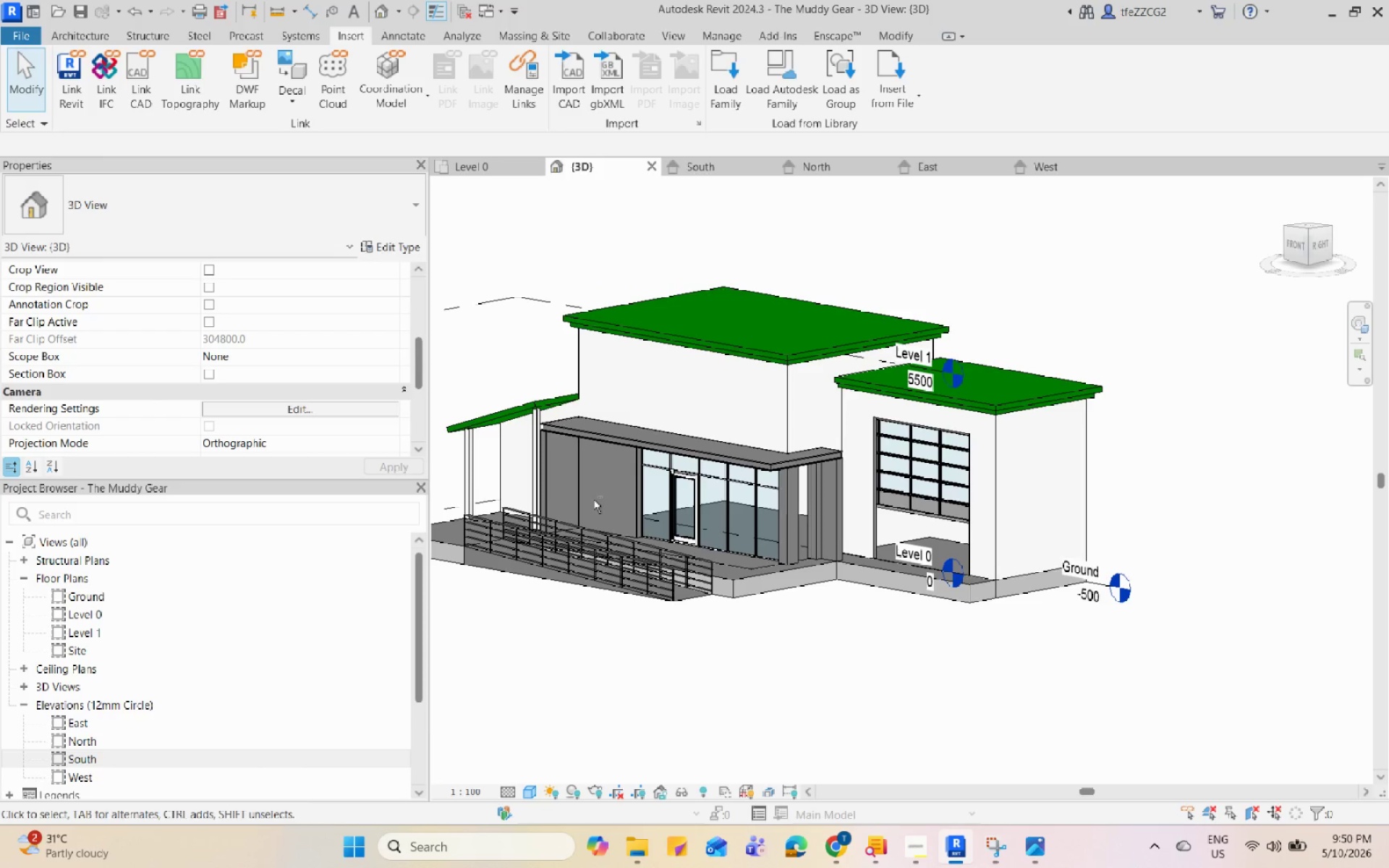 
hold_key(key=ShiftLeft, duration=0.56)
 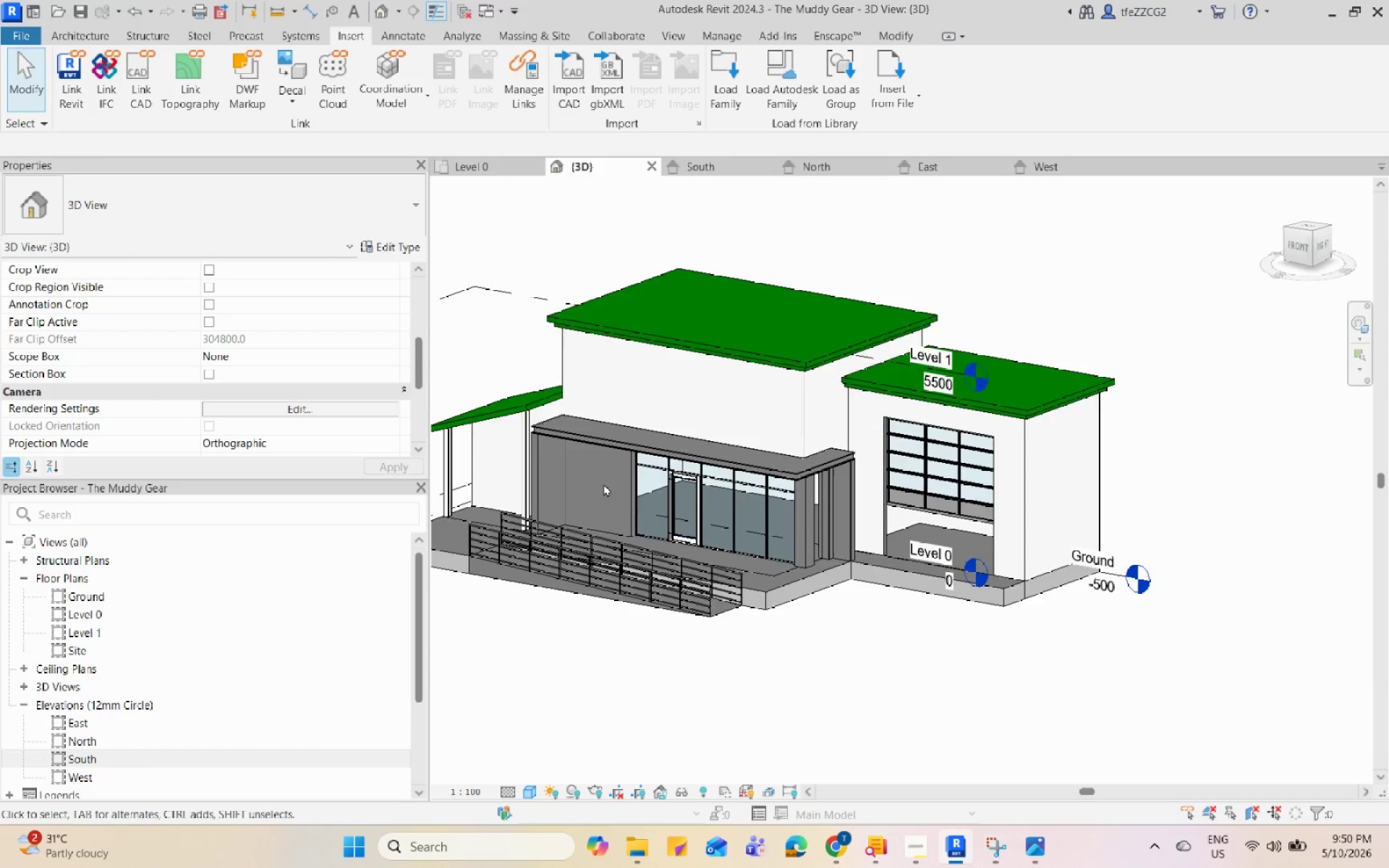 
hold_key(key=ShiftLeft, duration=0.69)
 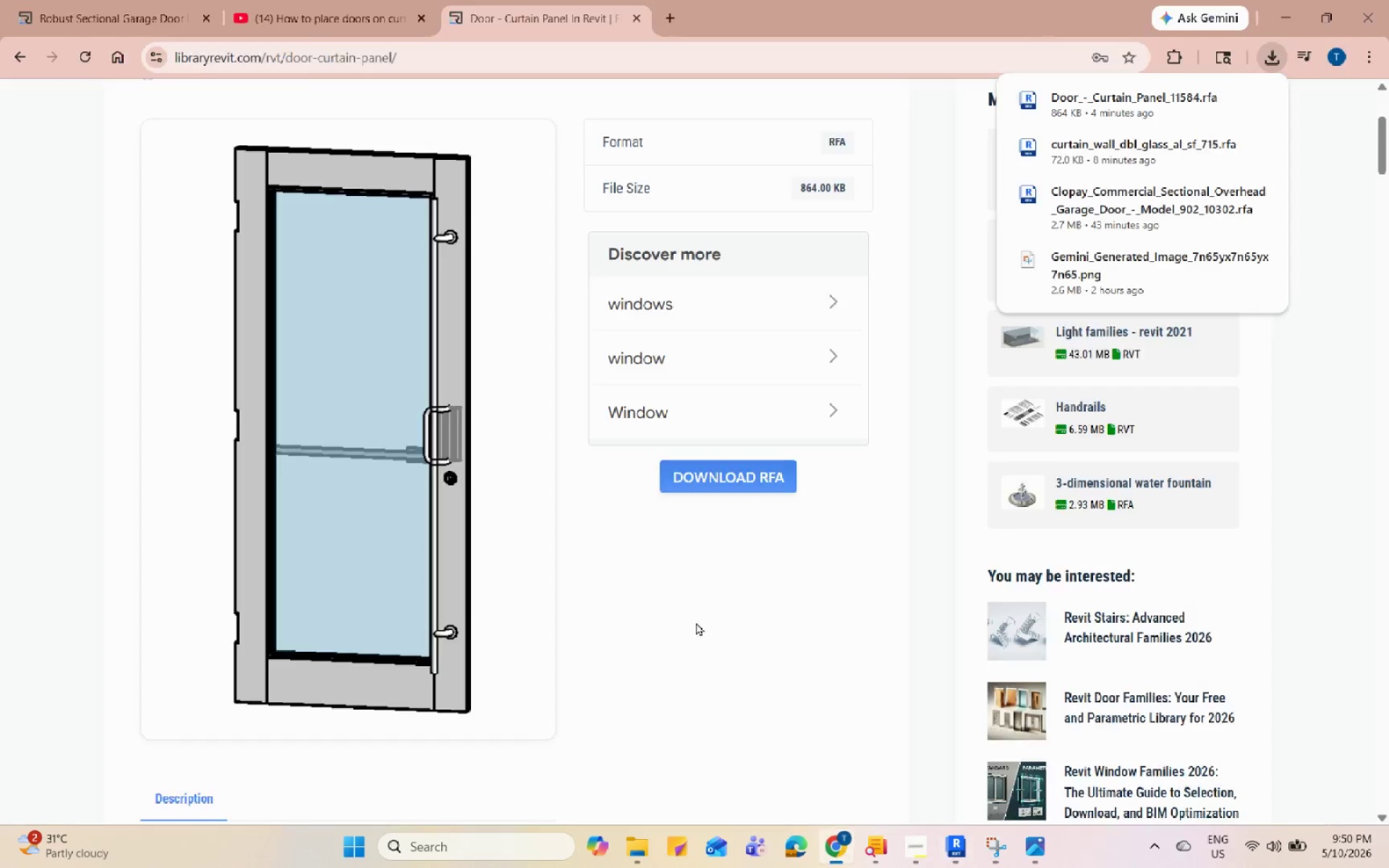 
scroll: coordinate [602, 480], scroll_direction: up, amount: 4.0
 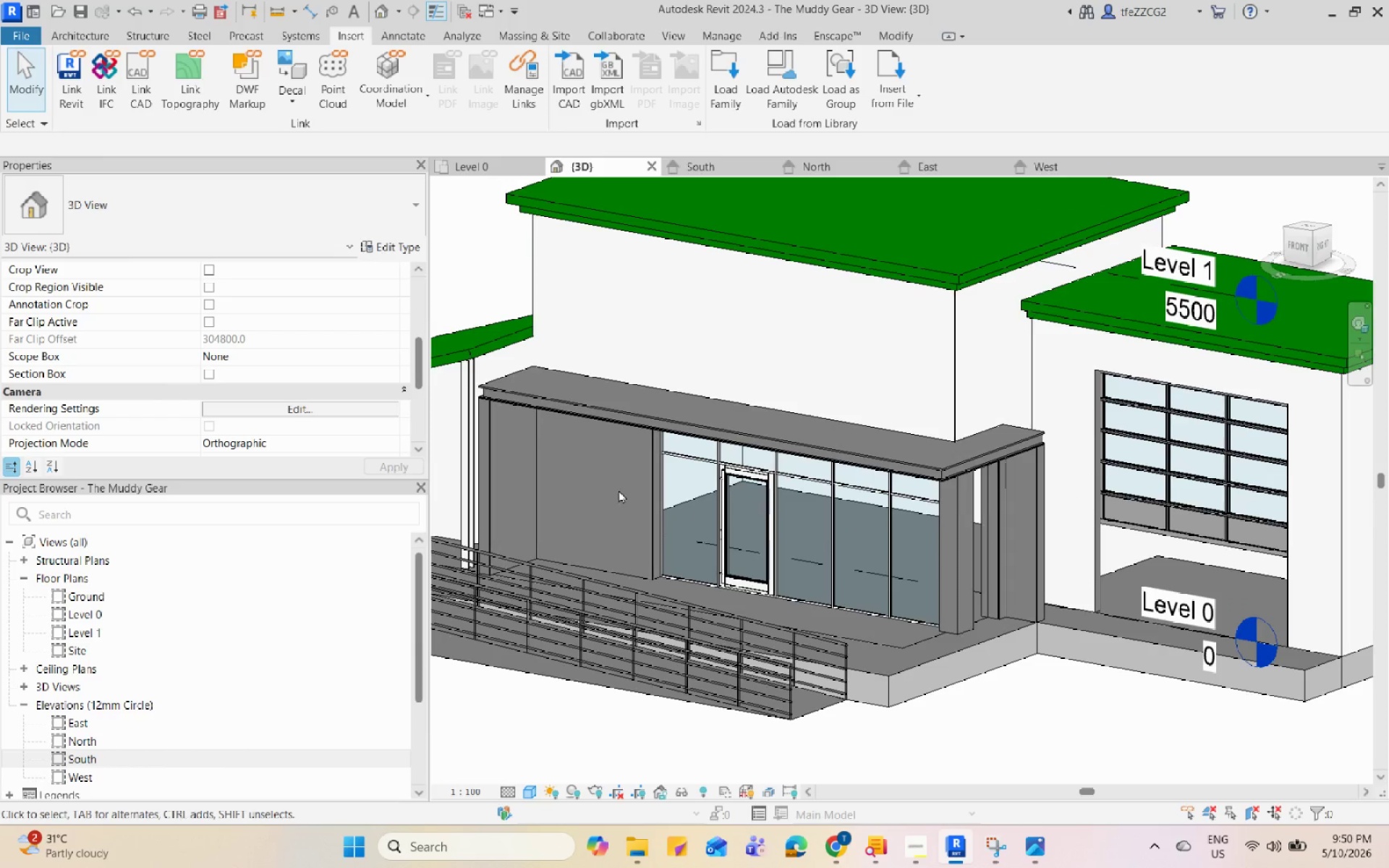 
left_click_drag(start_coordinate=[758, 303], to_coordinate=[770, 300])
 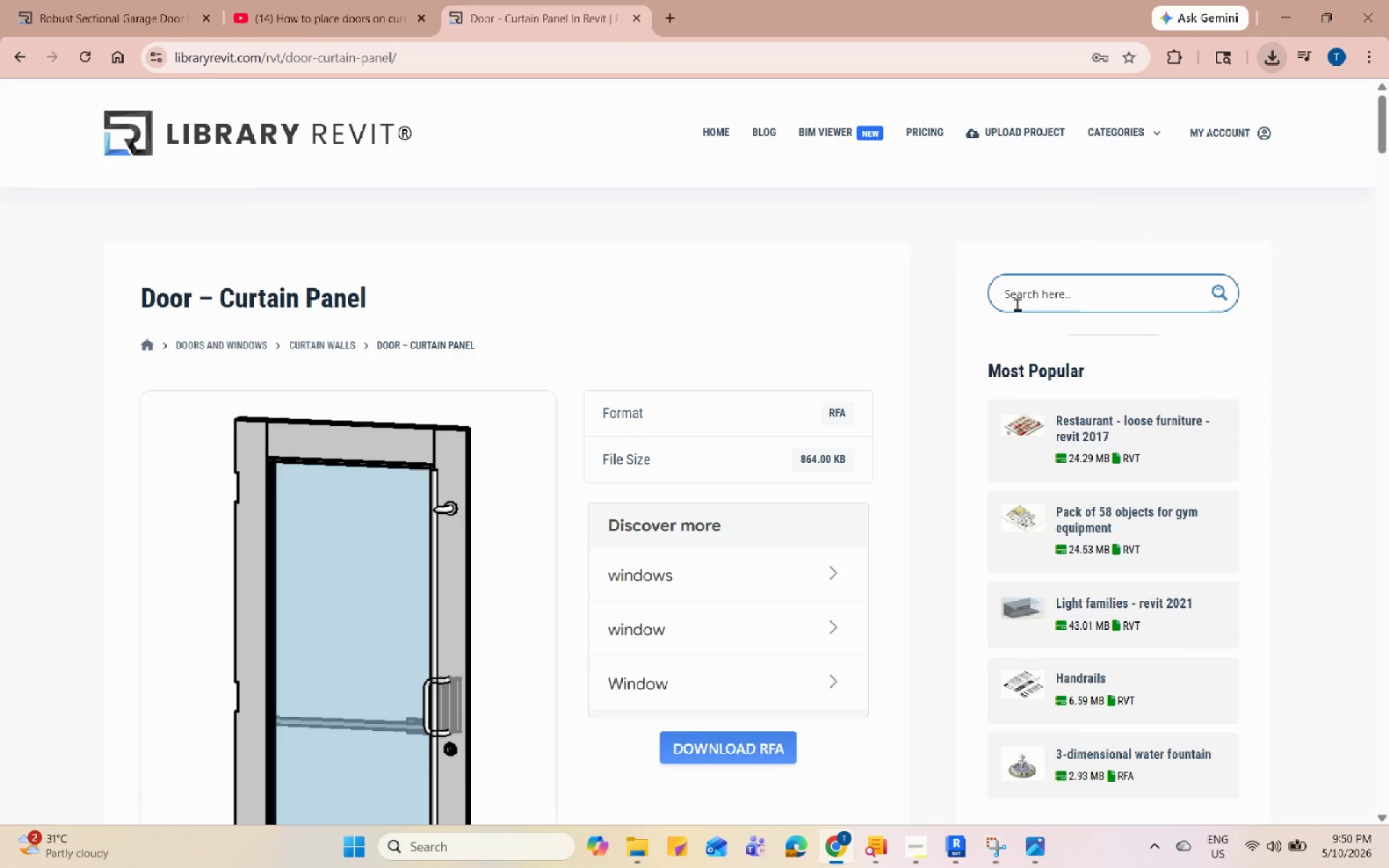 
scroll: coordinate [1027, 368], scroll_direction: up, amount: 12.0
 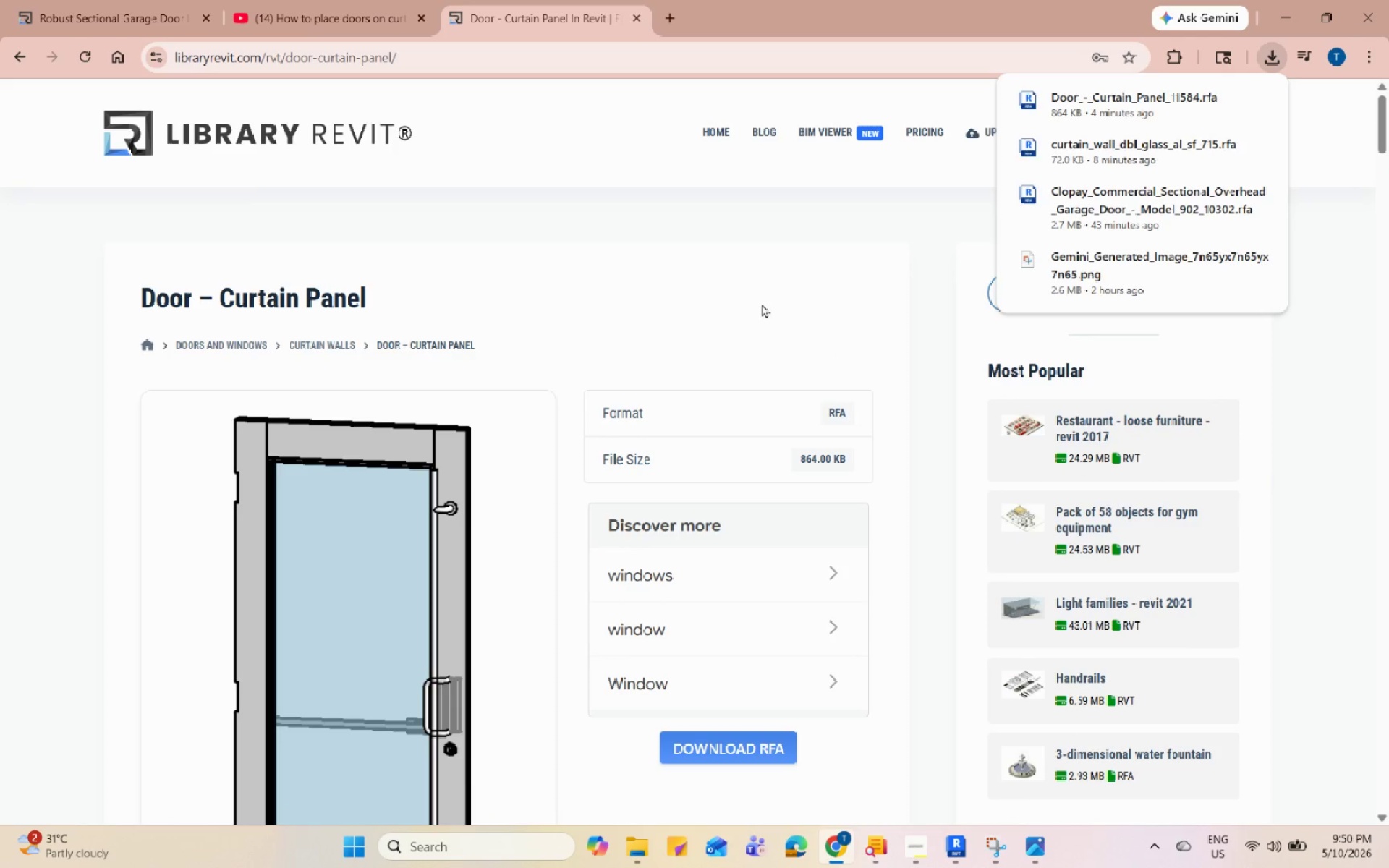 
left_click([1033, 294])
 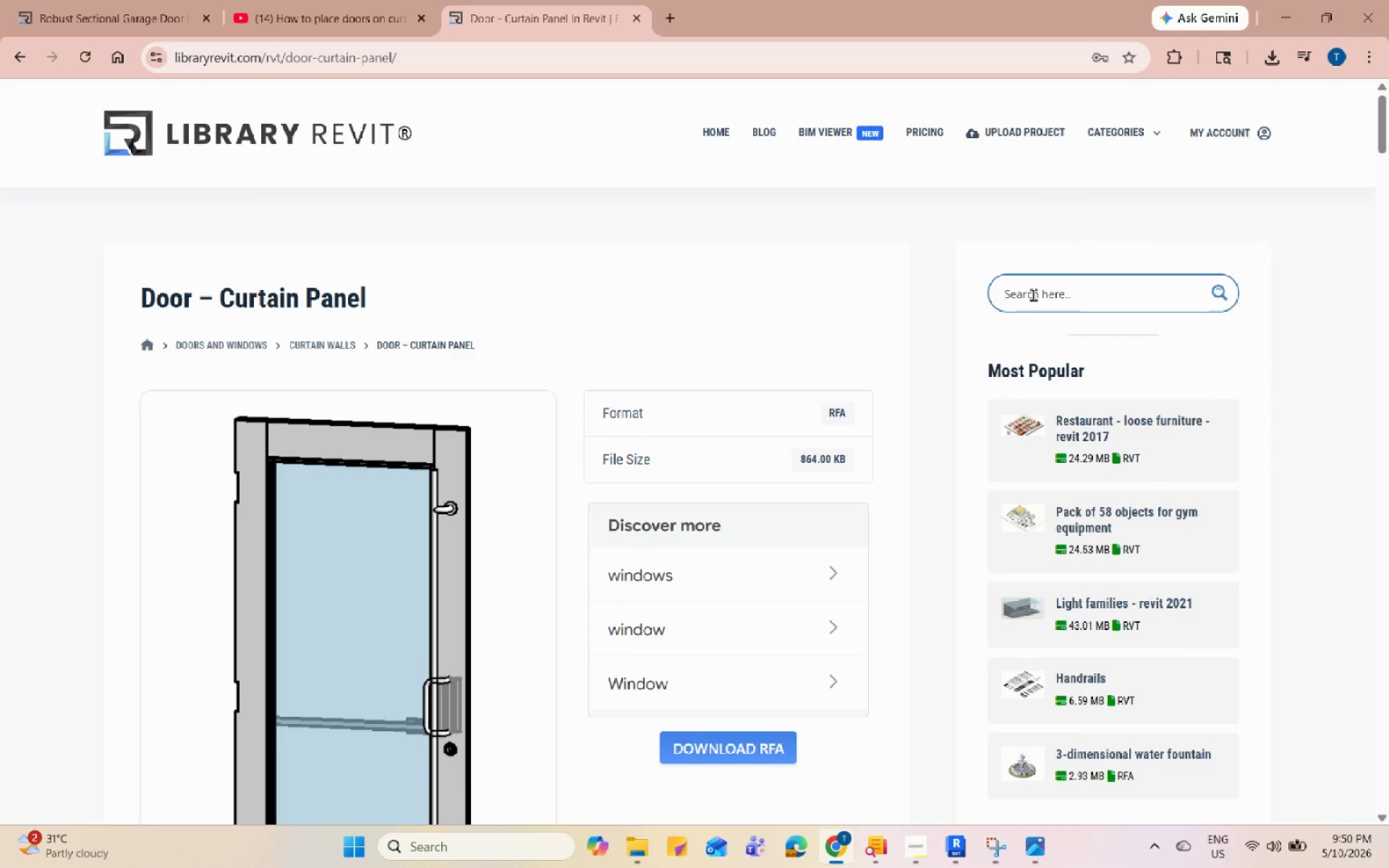 
type(bike)
 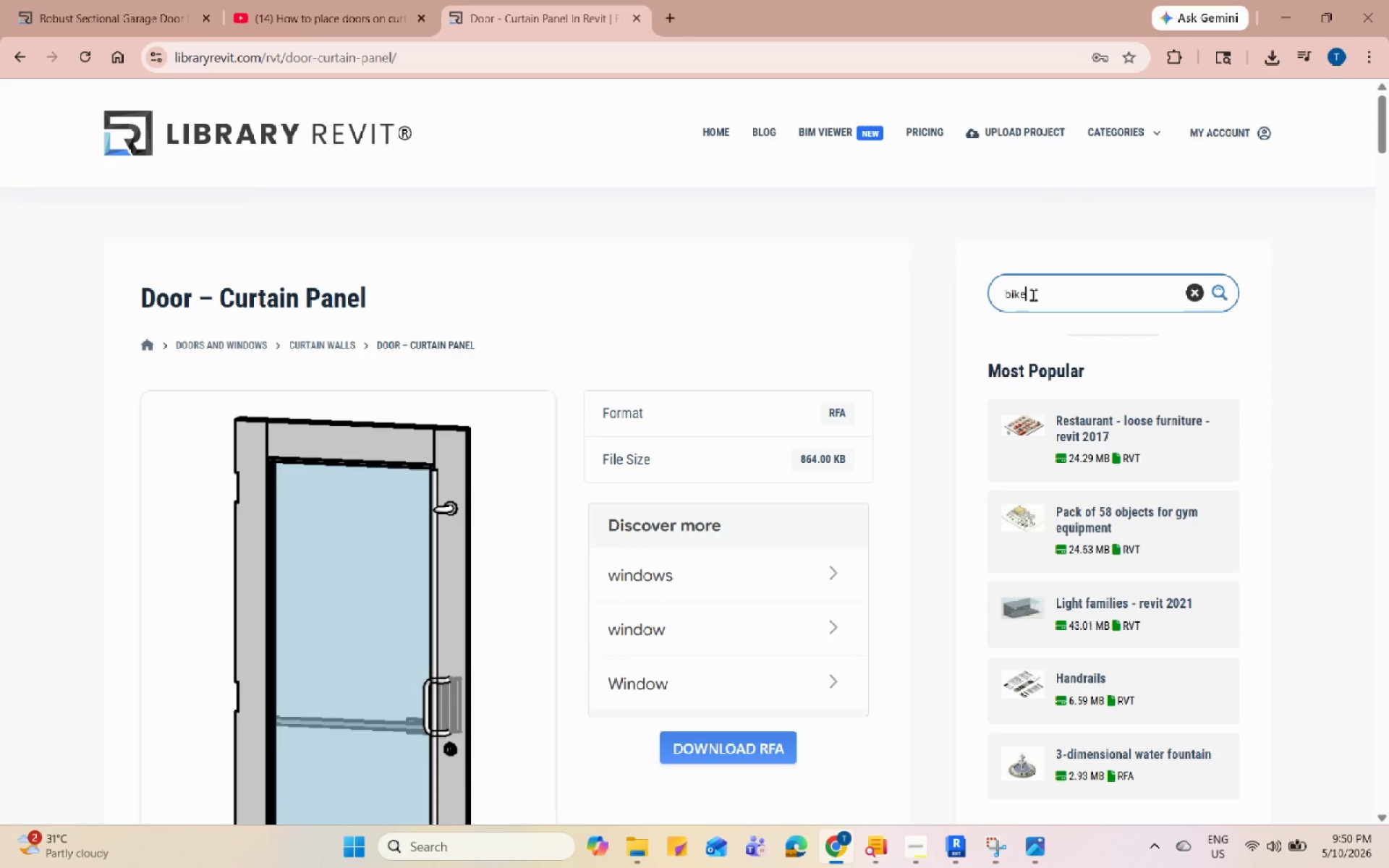 
key(Enter)
 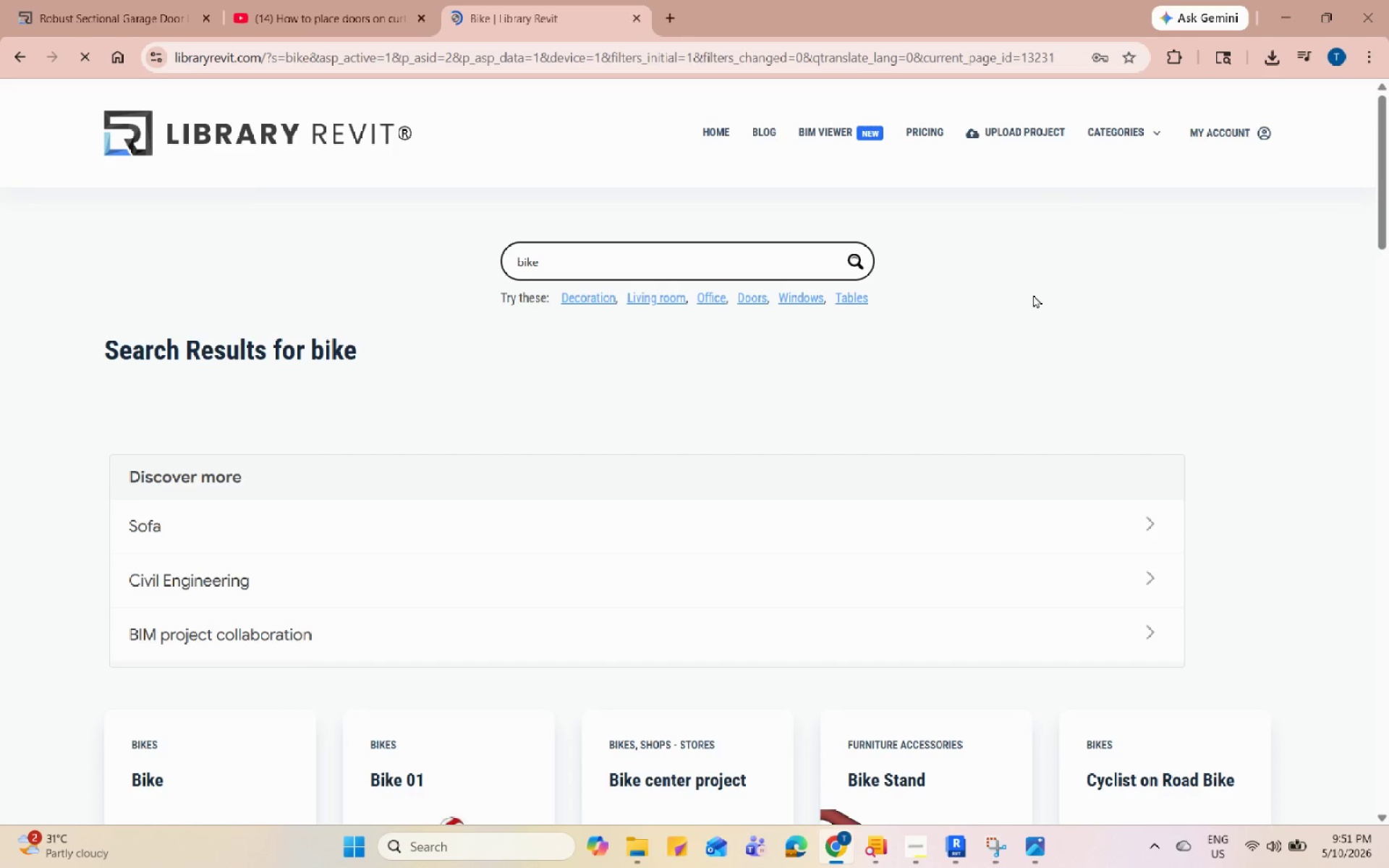 
scroll: coordinate [956, 403], scroll_direction: down, amount: 13.0
 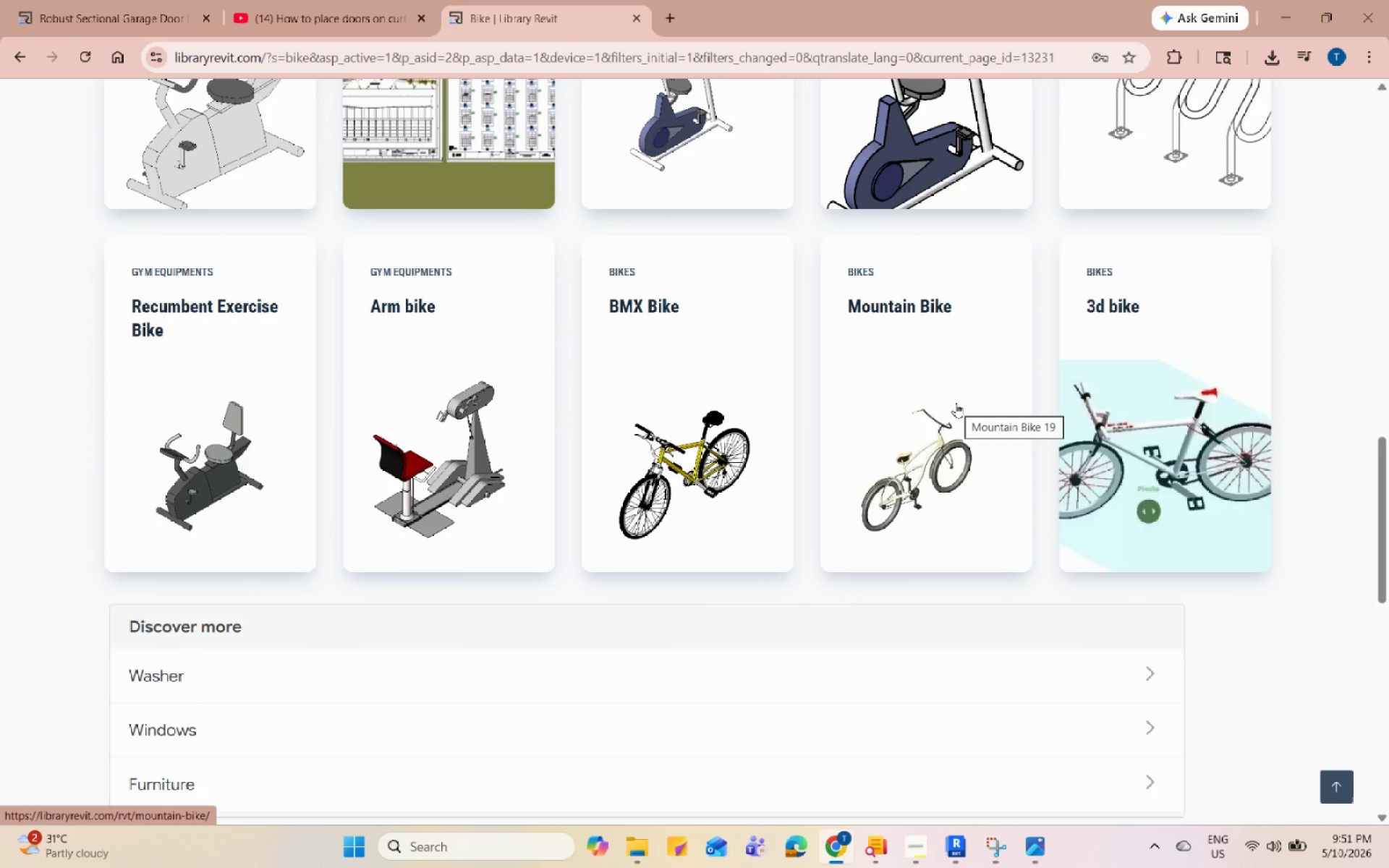 
scroll: coordinate [262, 344], scroll_direction: up, amount: 12.0
 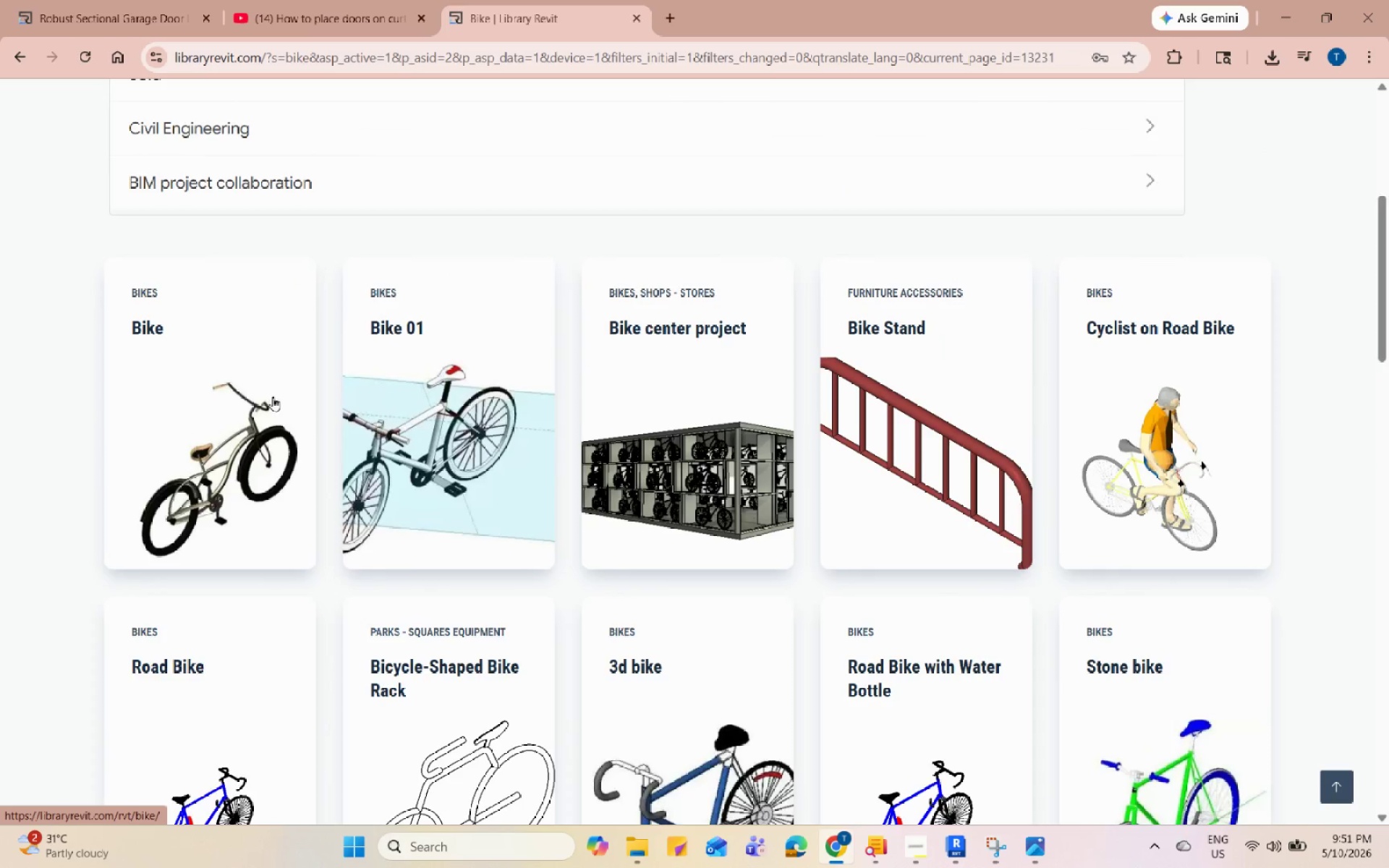 
scroll: coordinate [274, 396], scroll_direction: down, amount: 2.0
 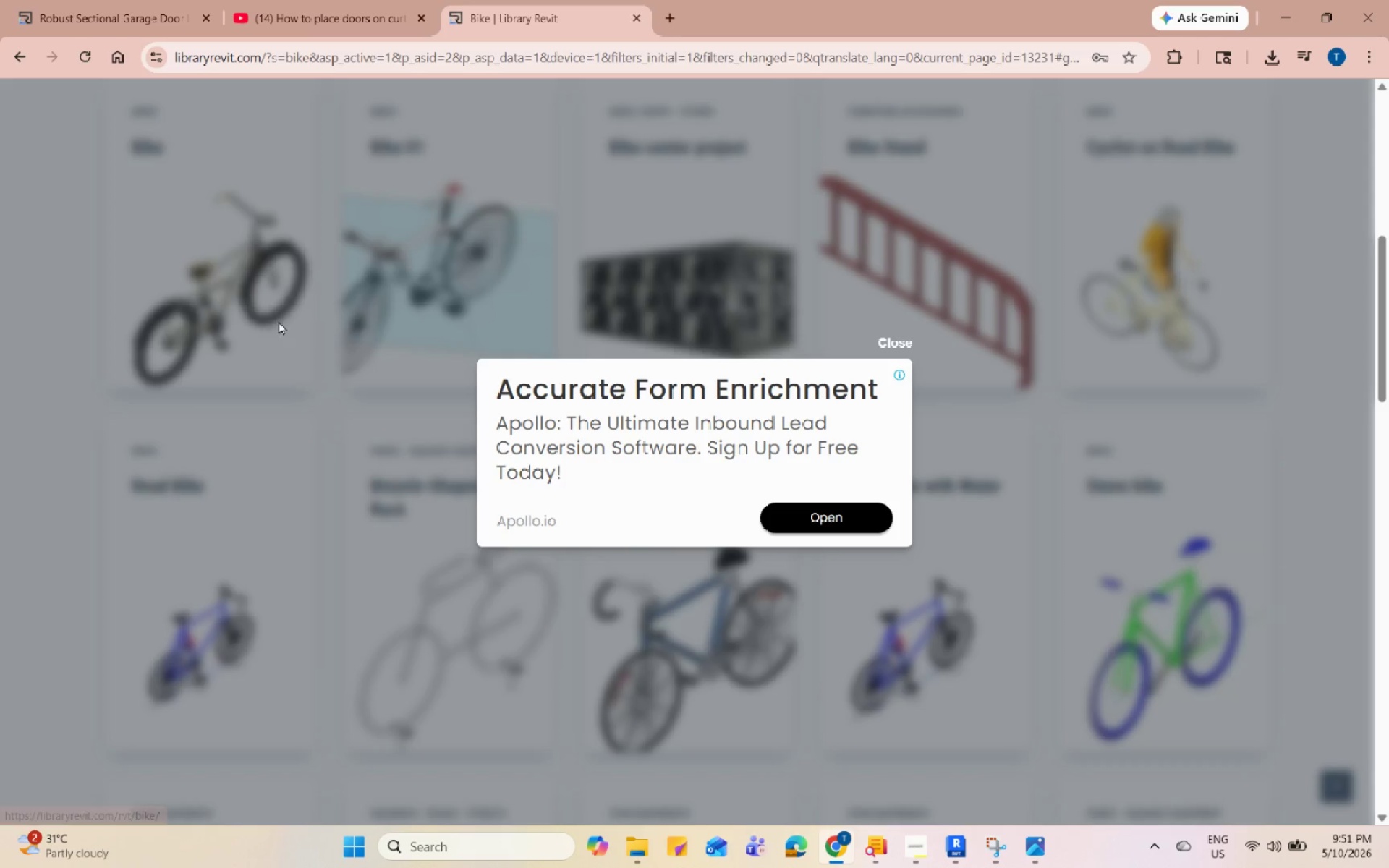 
left_click([898, 335])
 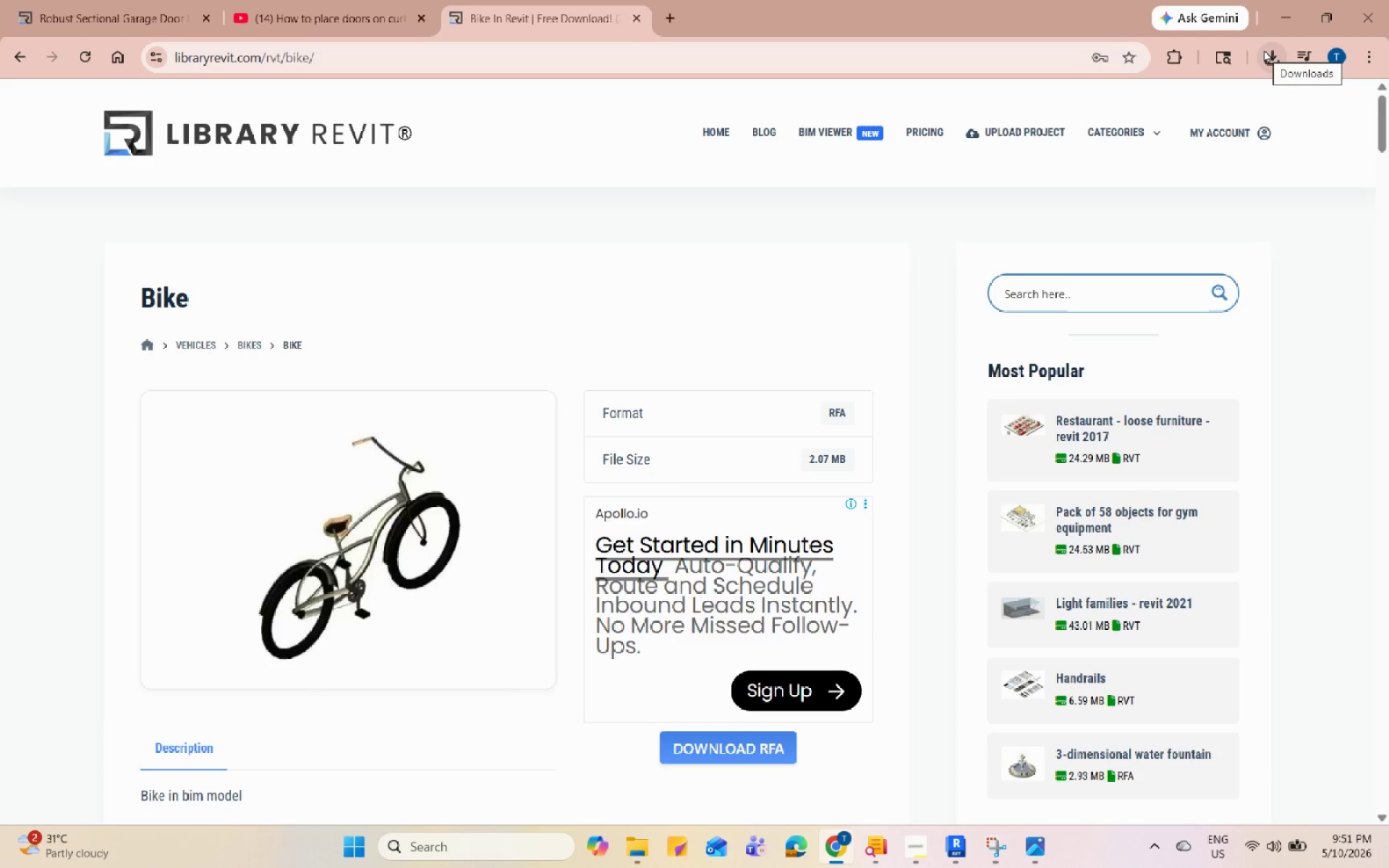 
wait(16.41)
 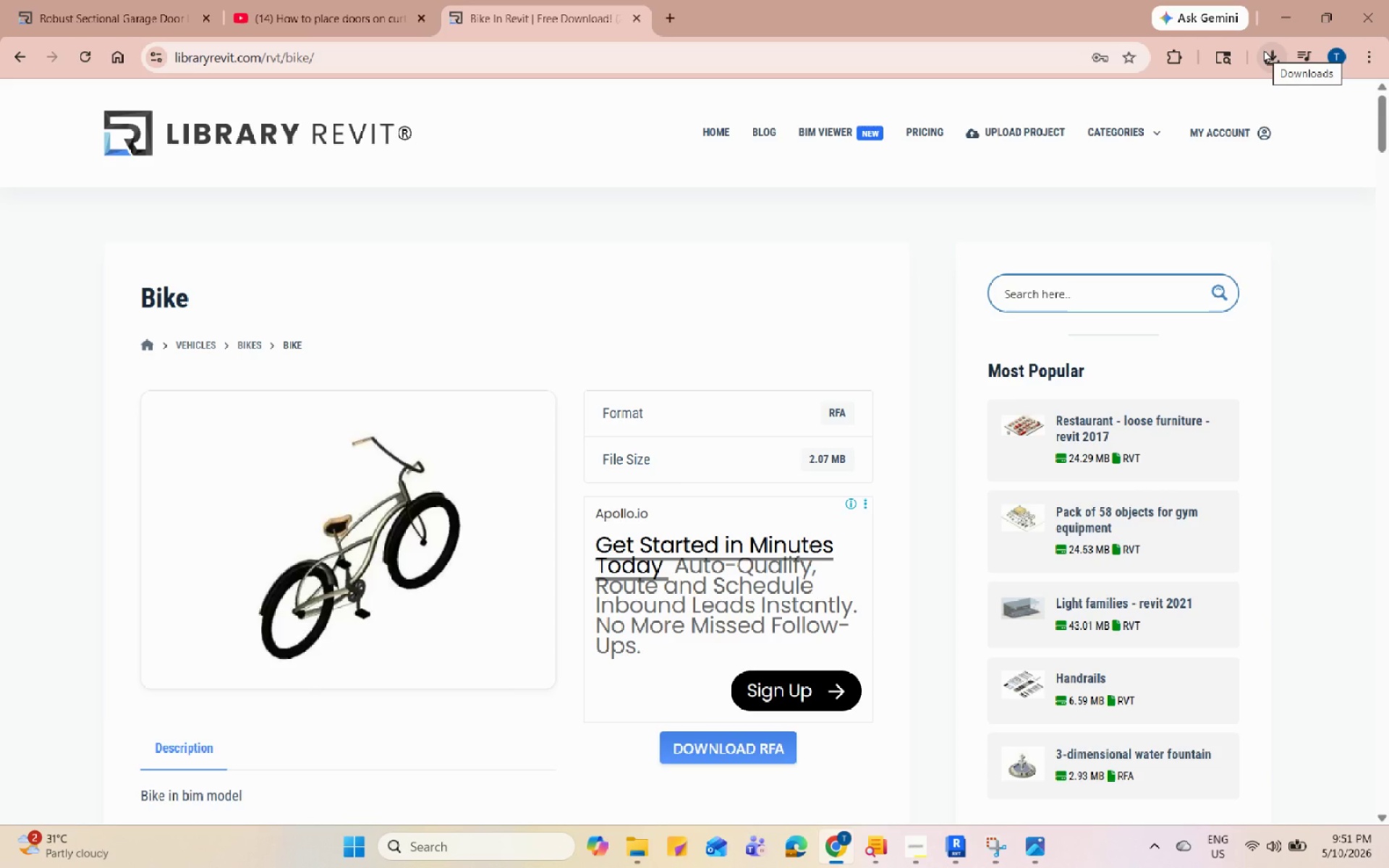 
left_click([752, 762])
 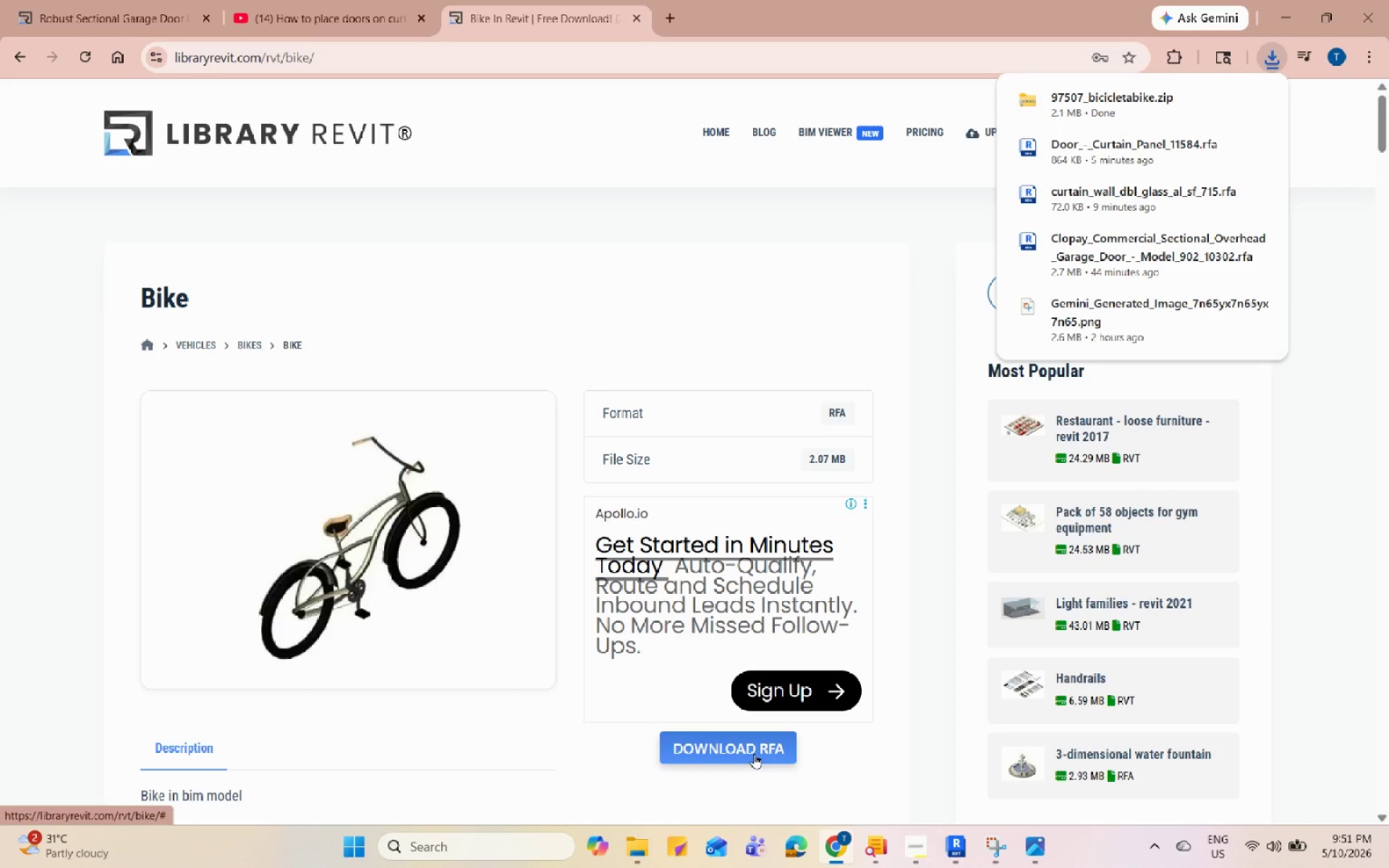 
wait(10.16)
 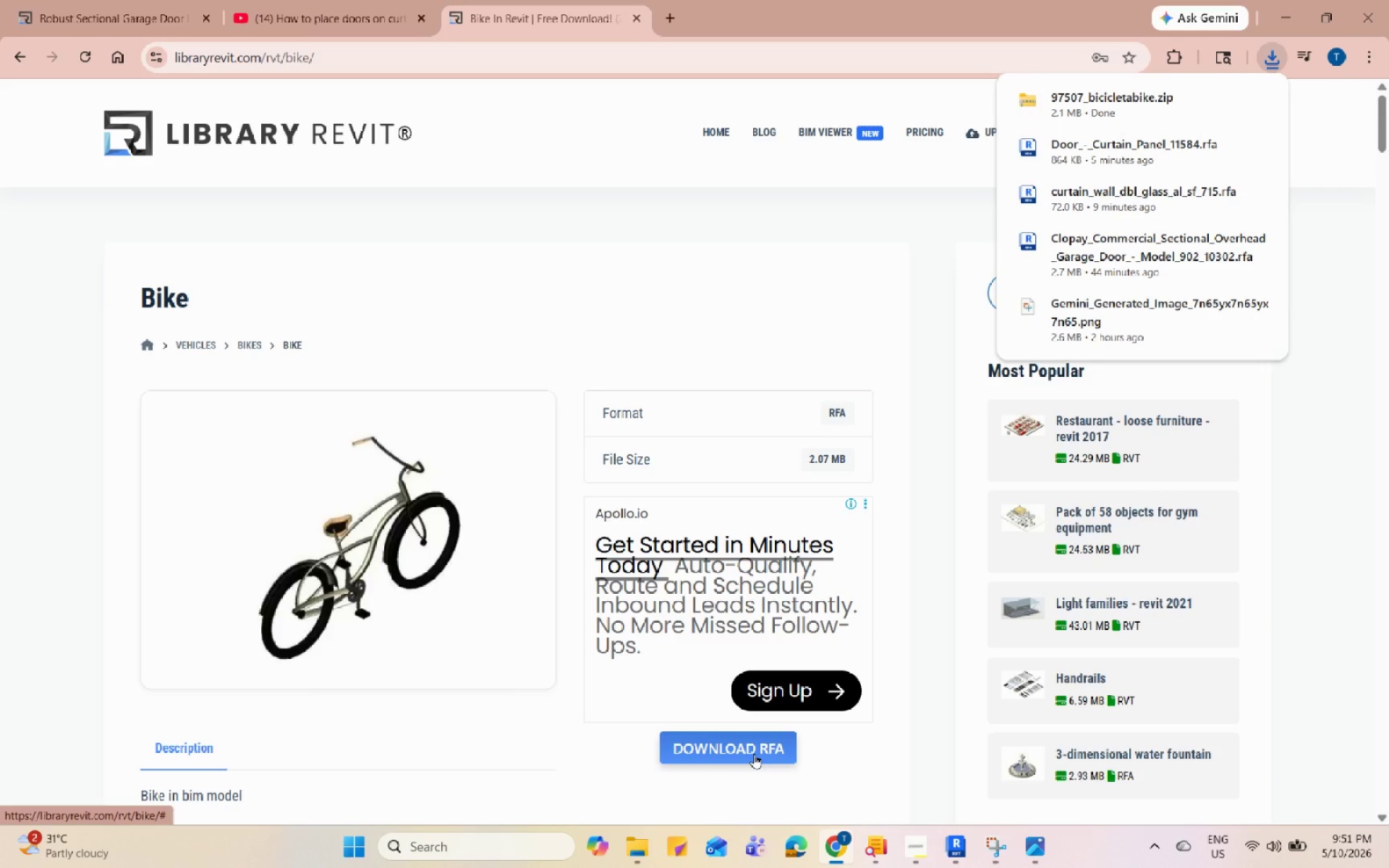 
left_click([650, 859])
 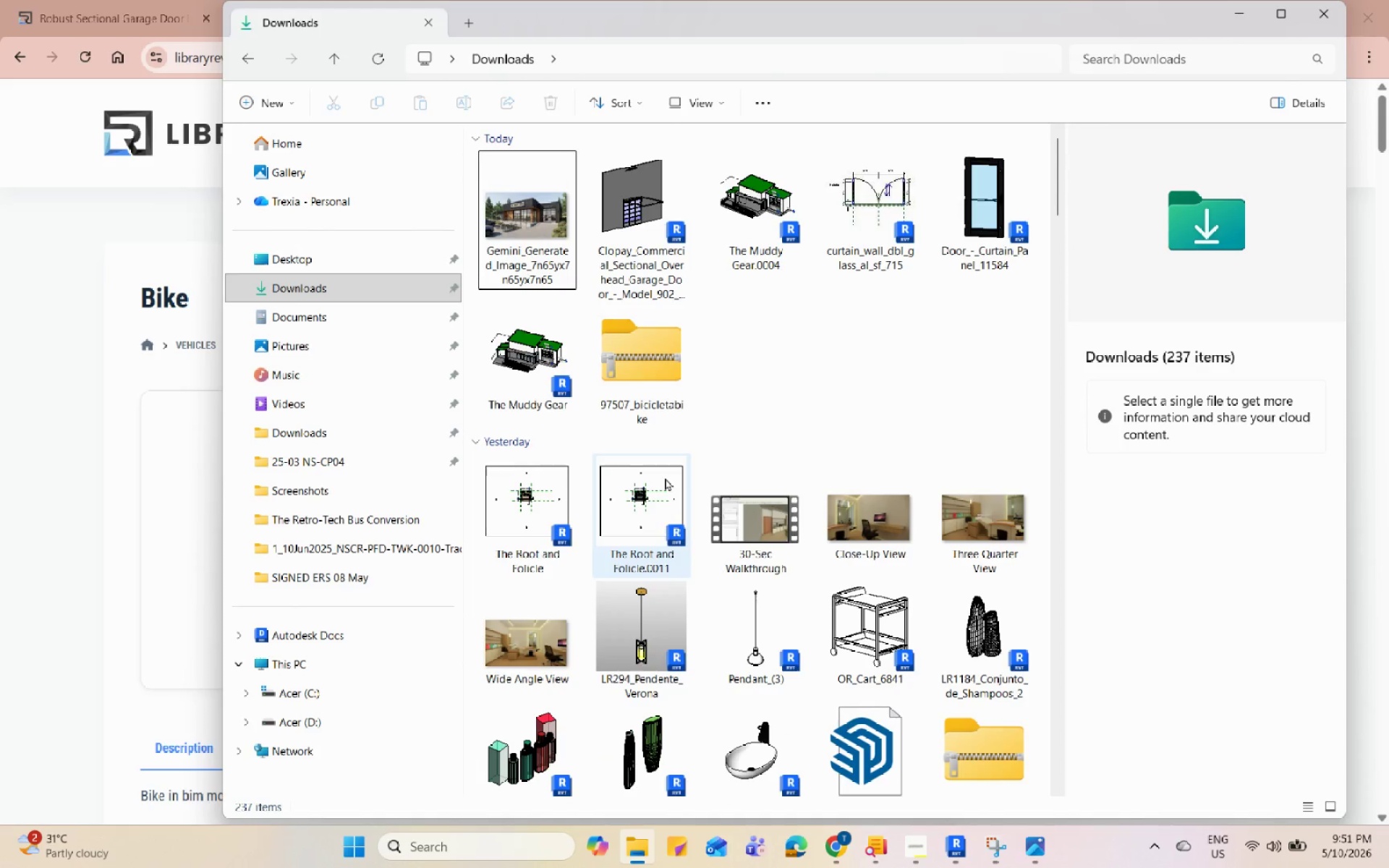 
left_click([665, 396])
 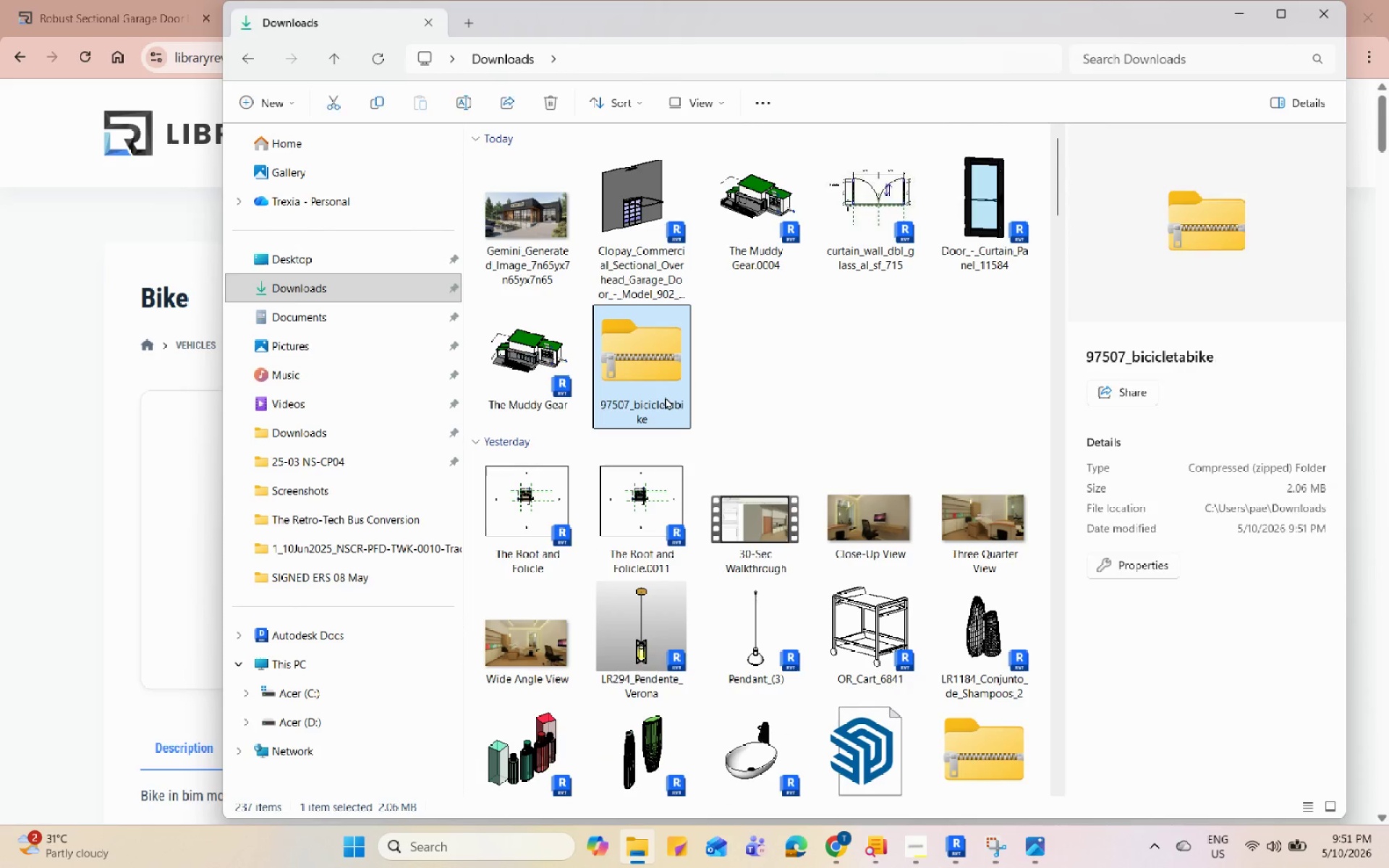 
right_click([665, 396])
 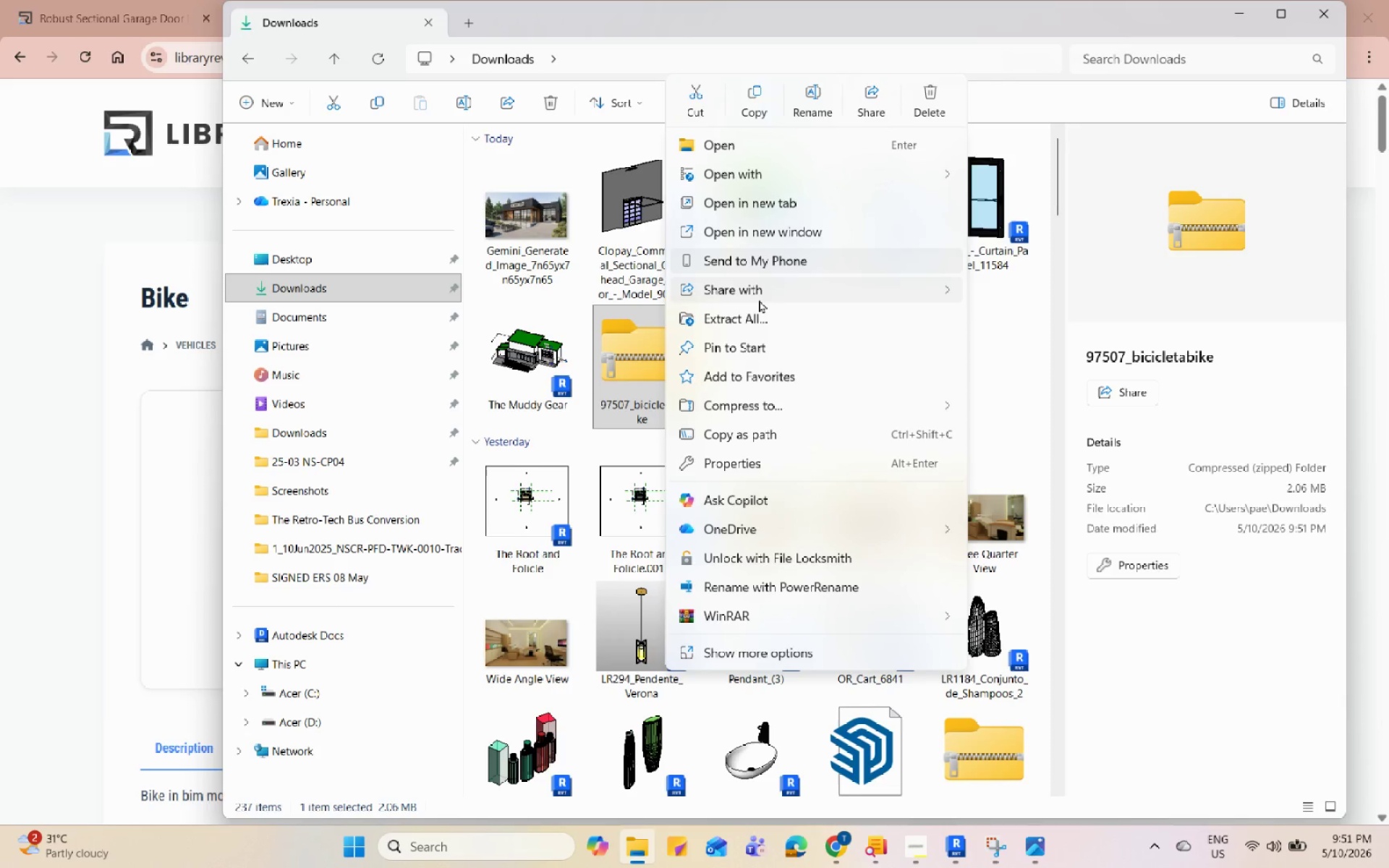 
left_click([776, 324])
 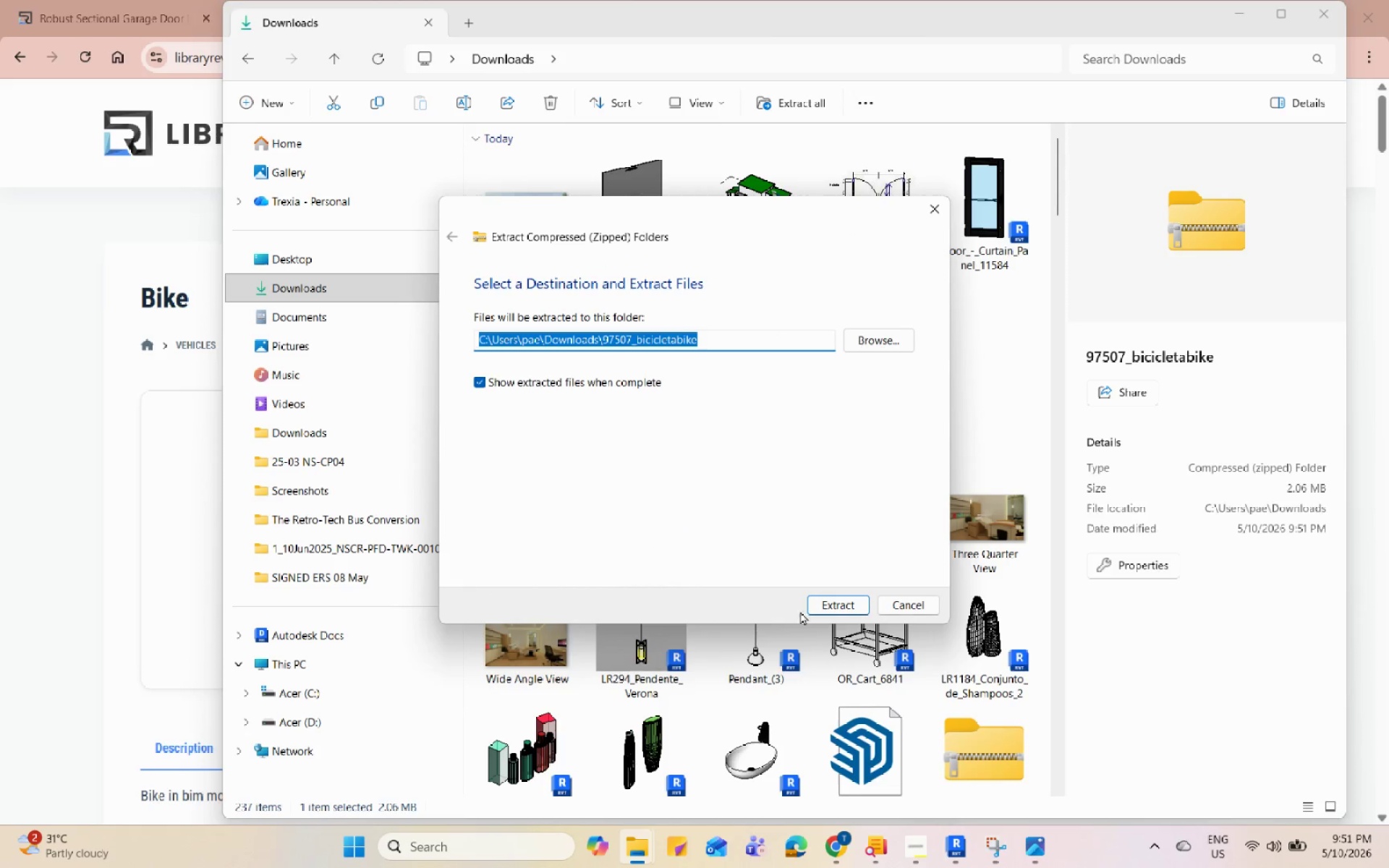 
left_click([828, 600])
 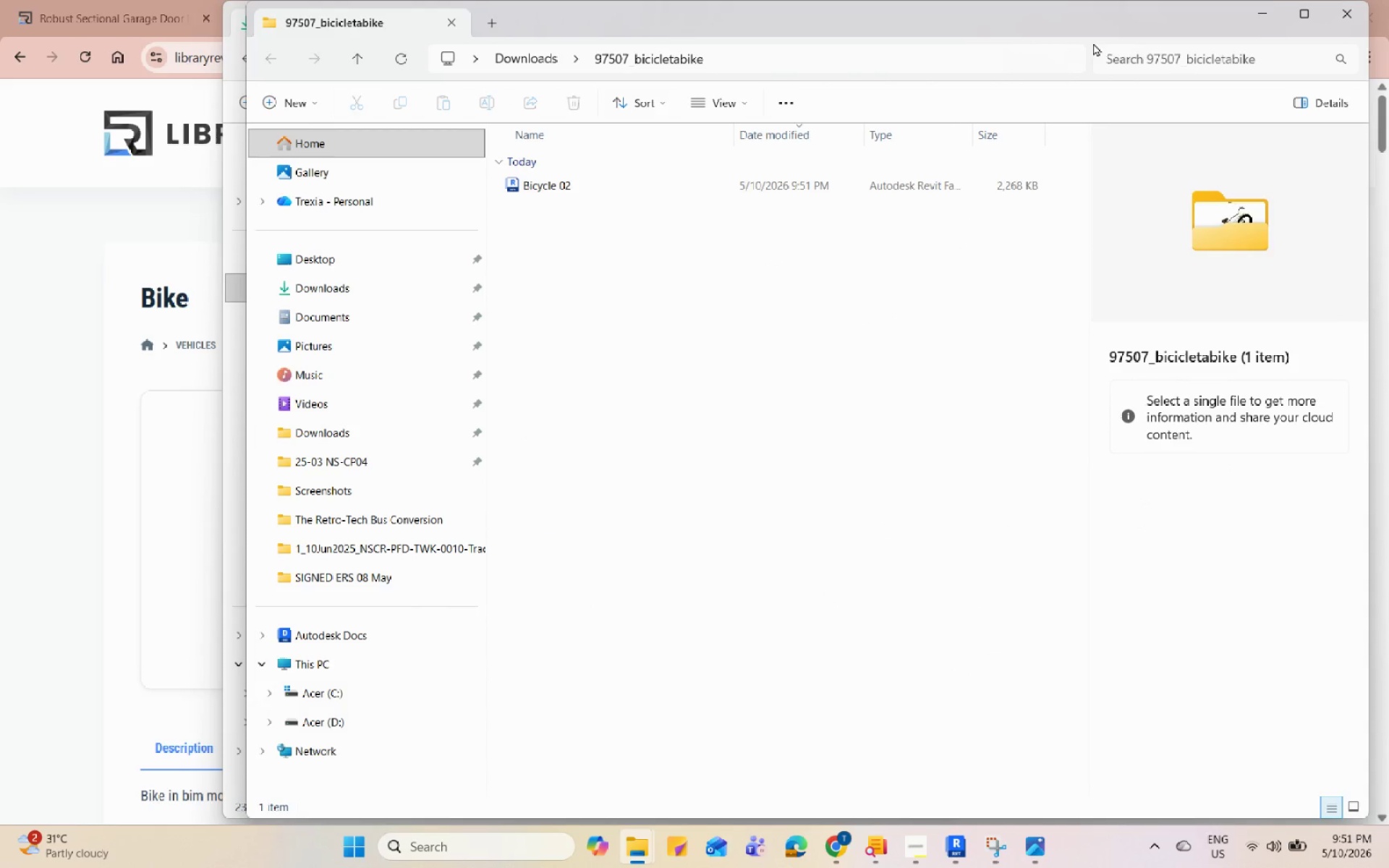 
left_click([649, 182])
 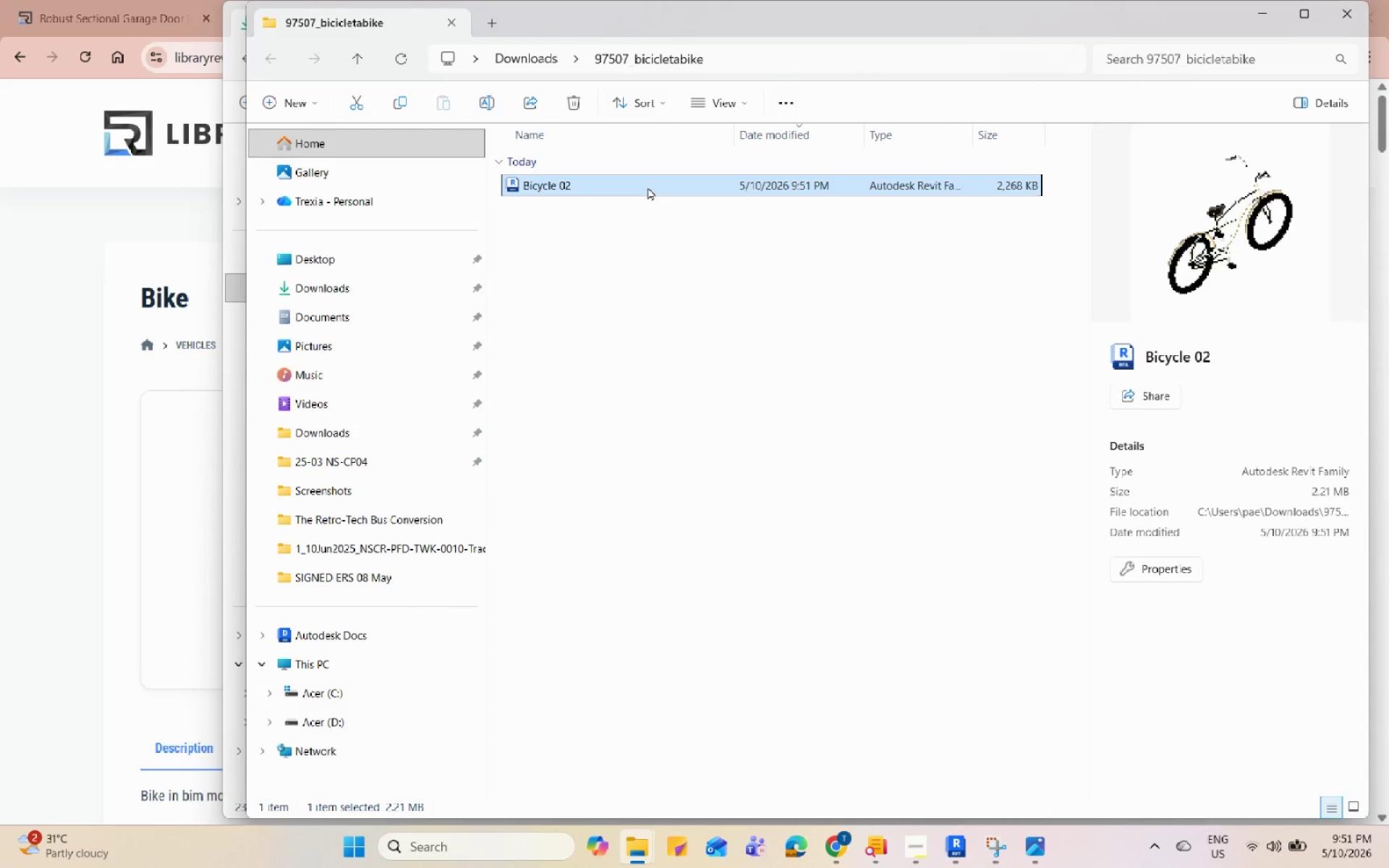 
left_click_drag(start_coordinate=[647, 187], to_coordinate=[535, 54])
 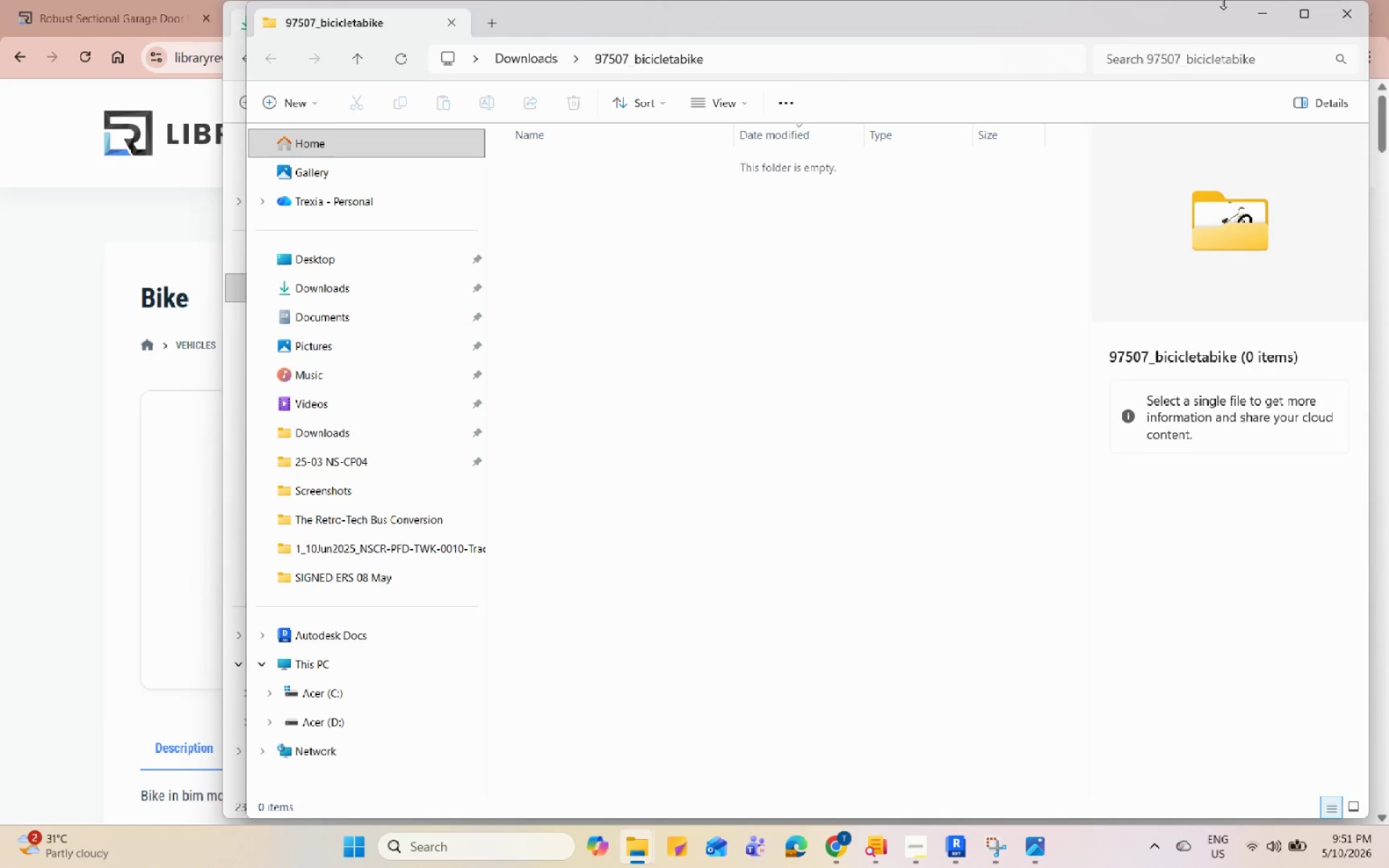 
left_click([1363, 1])
 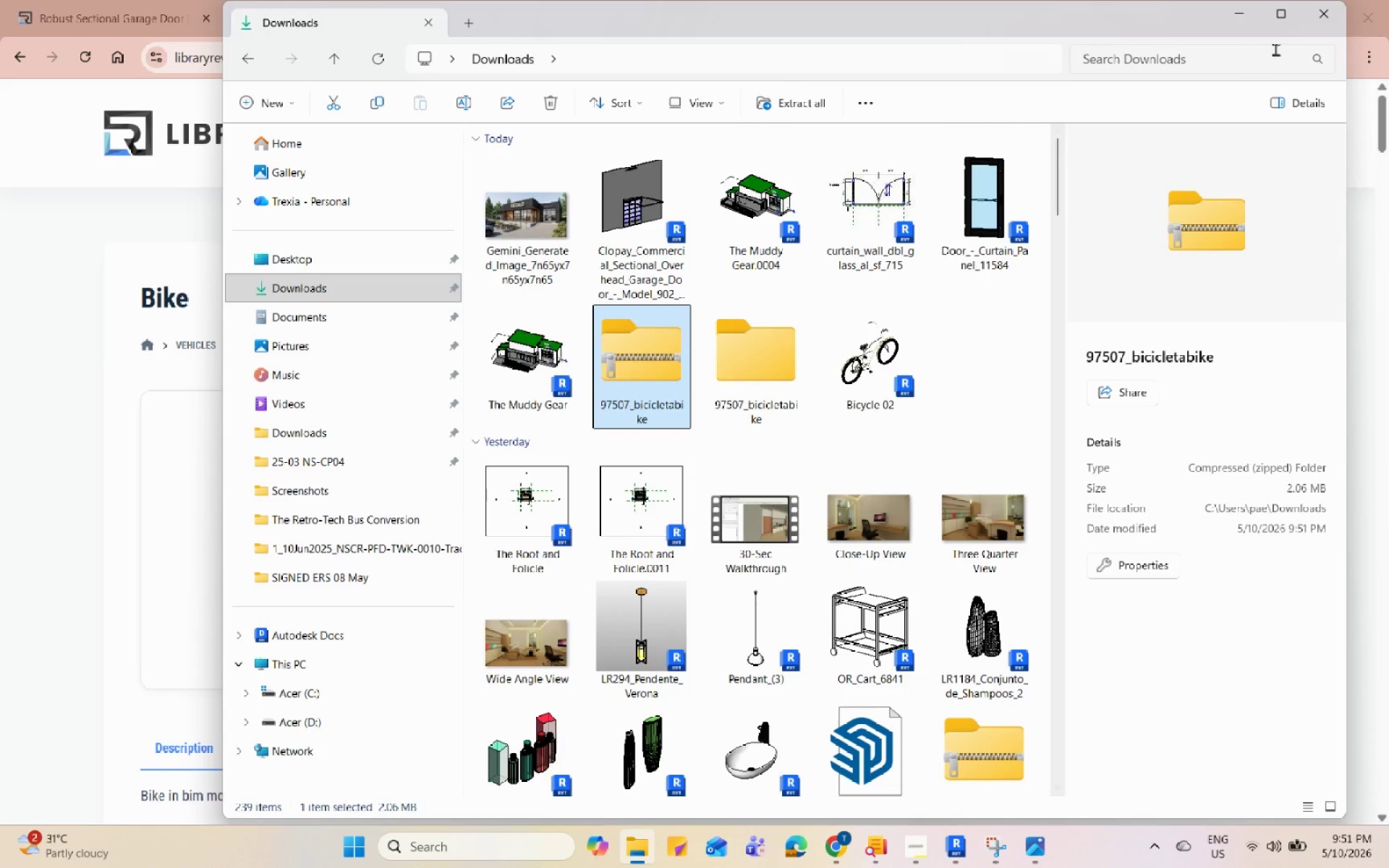 
left_click([1244, 17])
 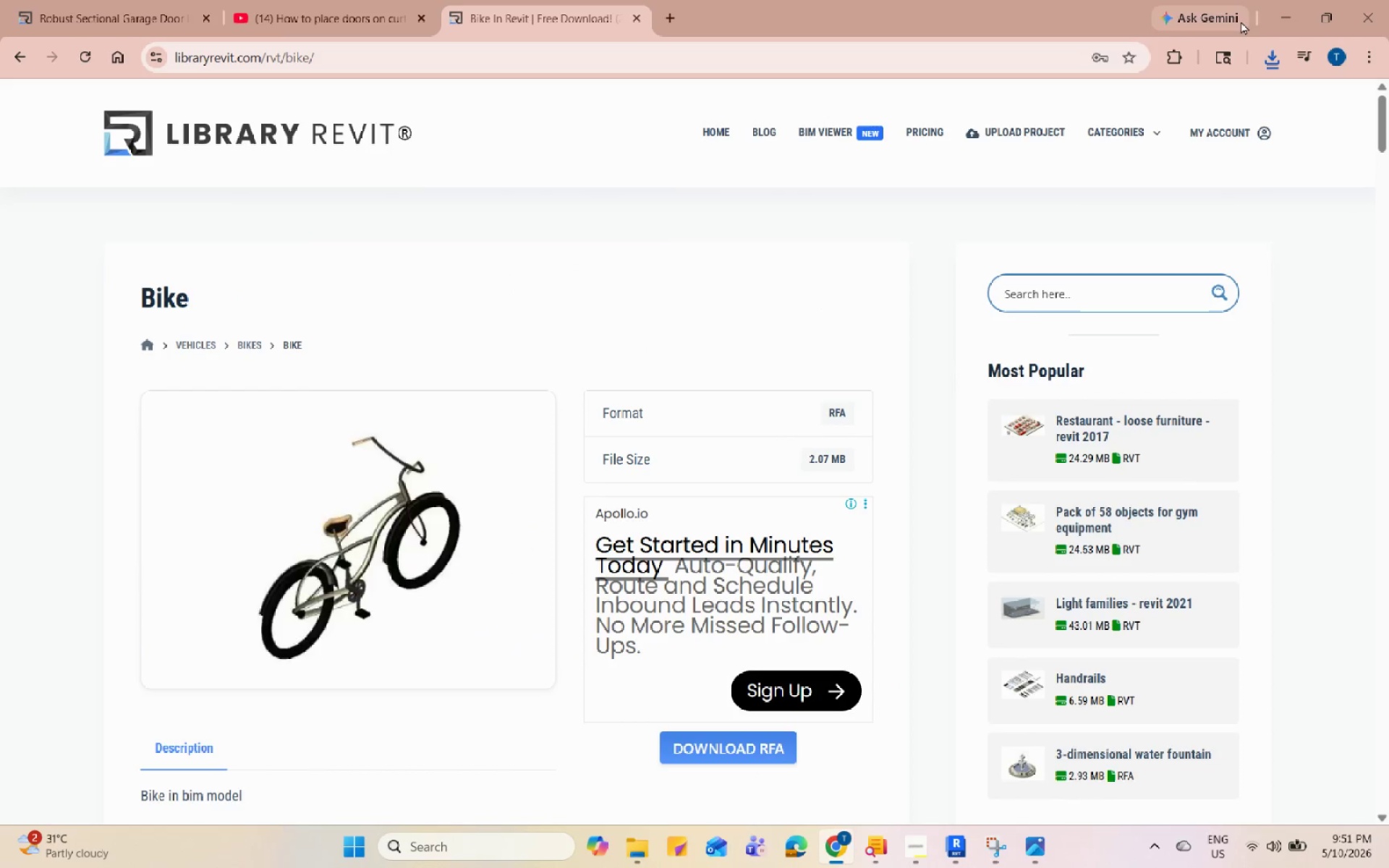 
scroll: coordinate [755, 484], scroll_direction: down, amount: 2.0
 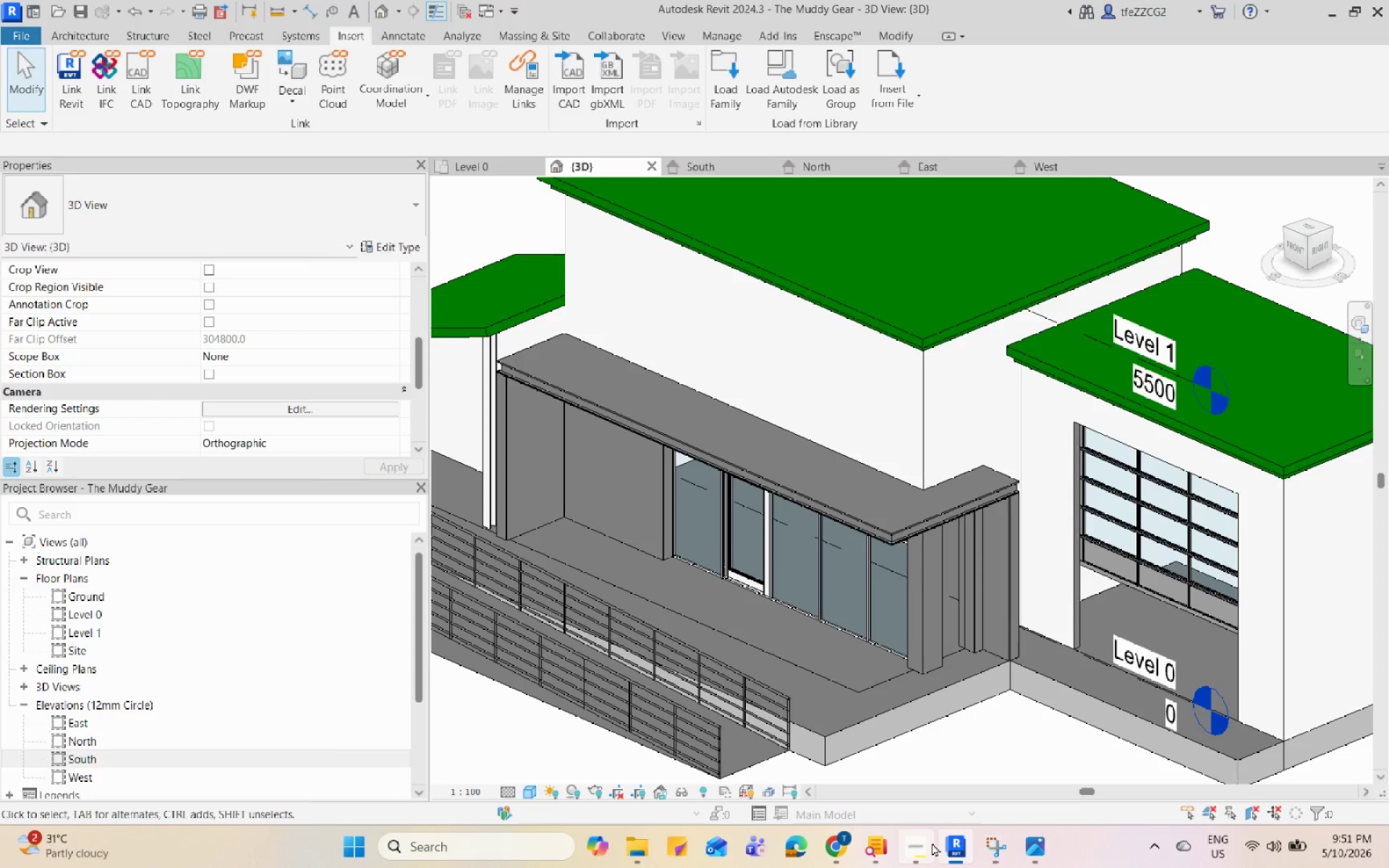 
left_click([922, 839])